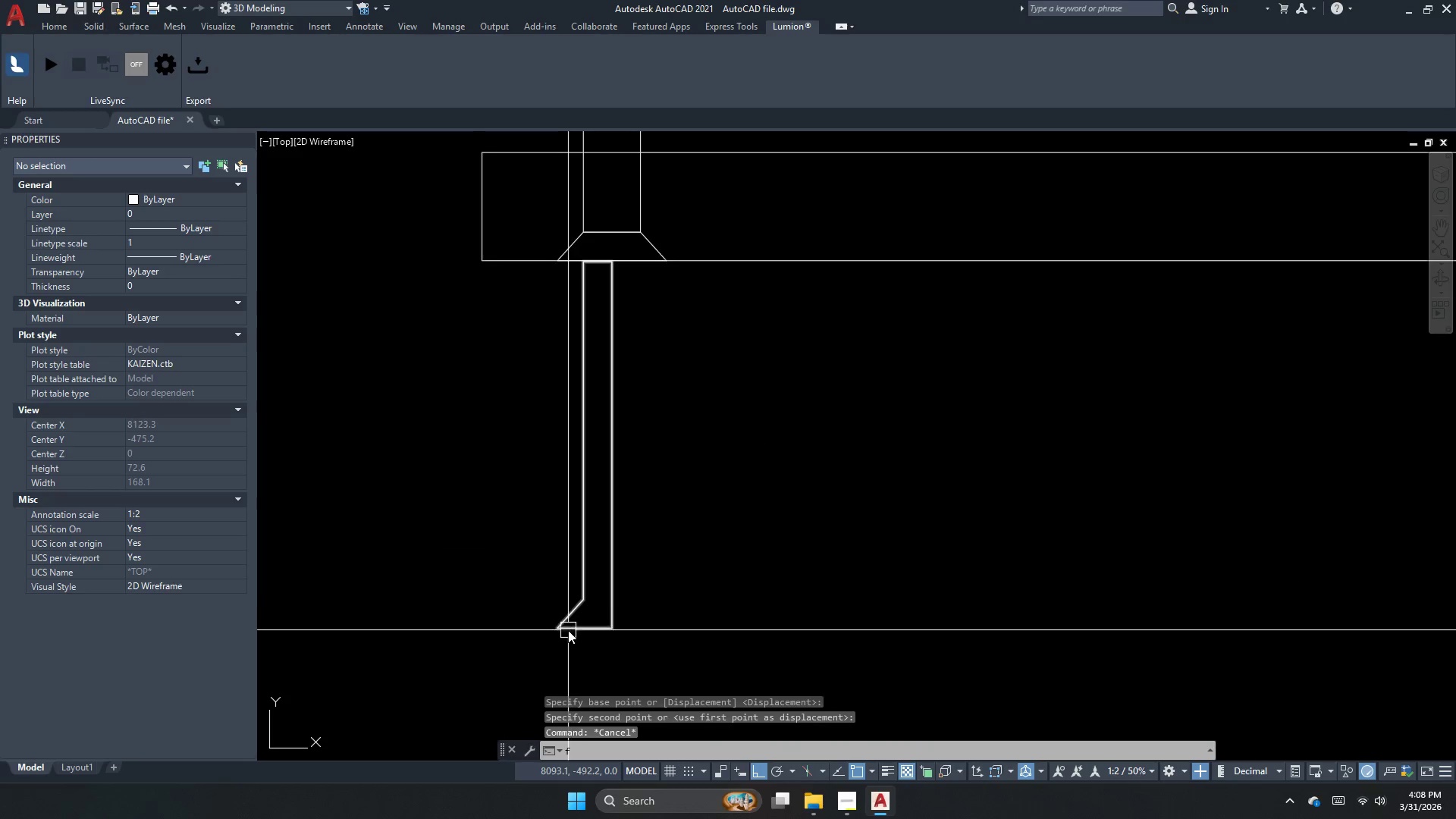 
key(Space)
 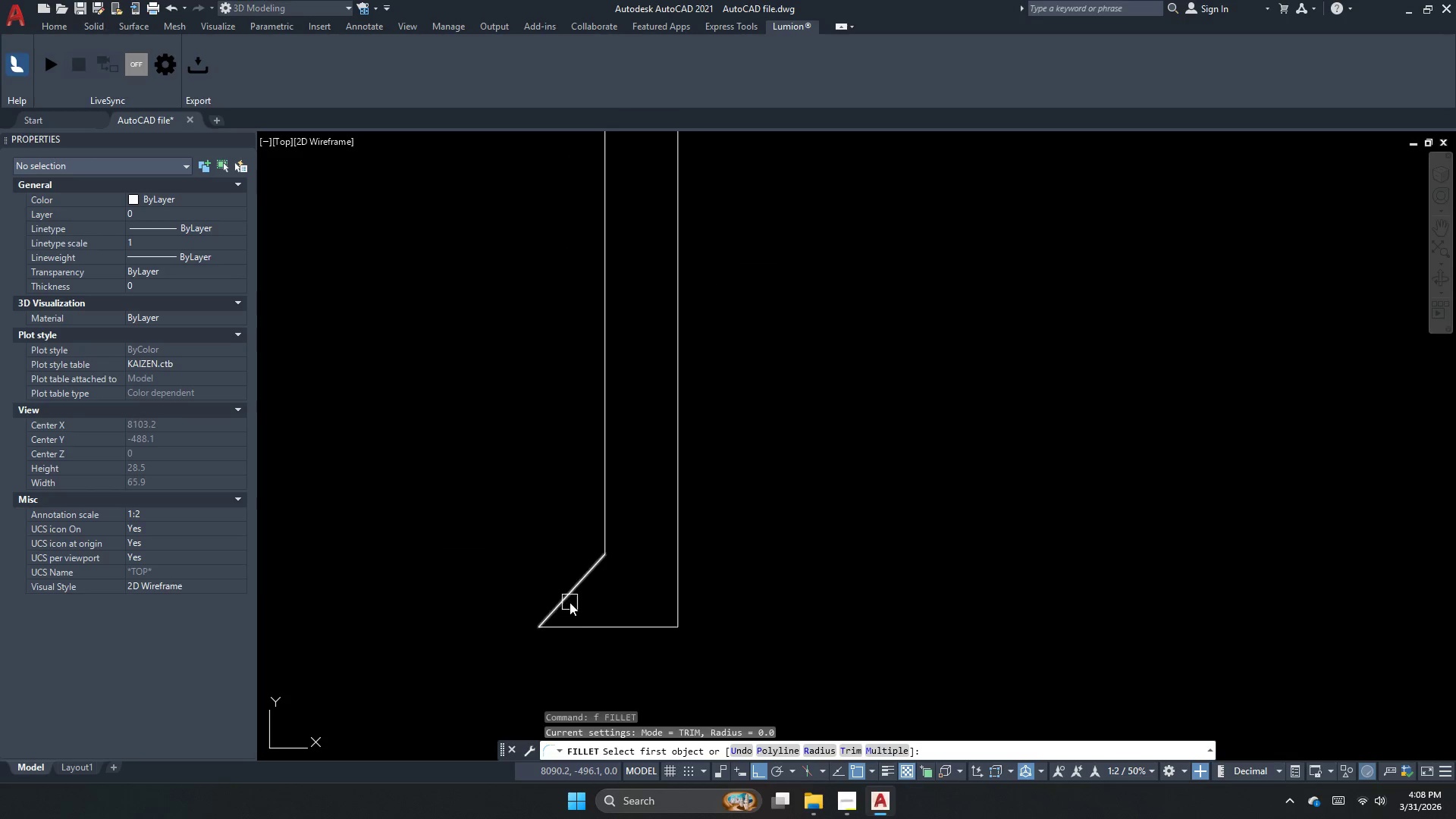 
scroll: coordinate [568, 630], scroll_direction: up, amount: 2.0
 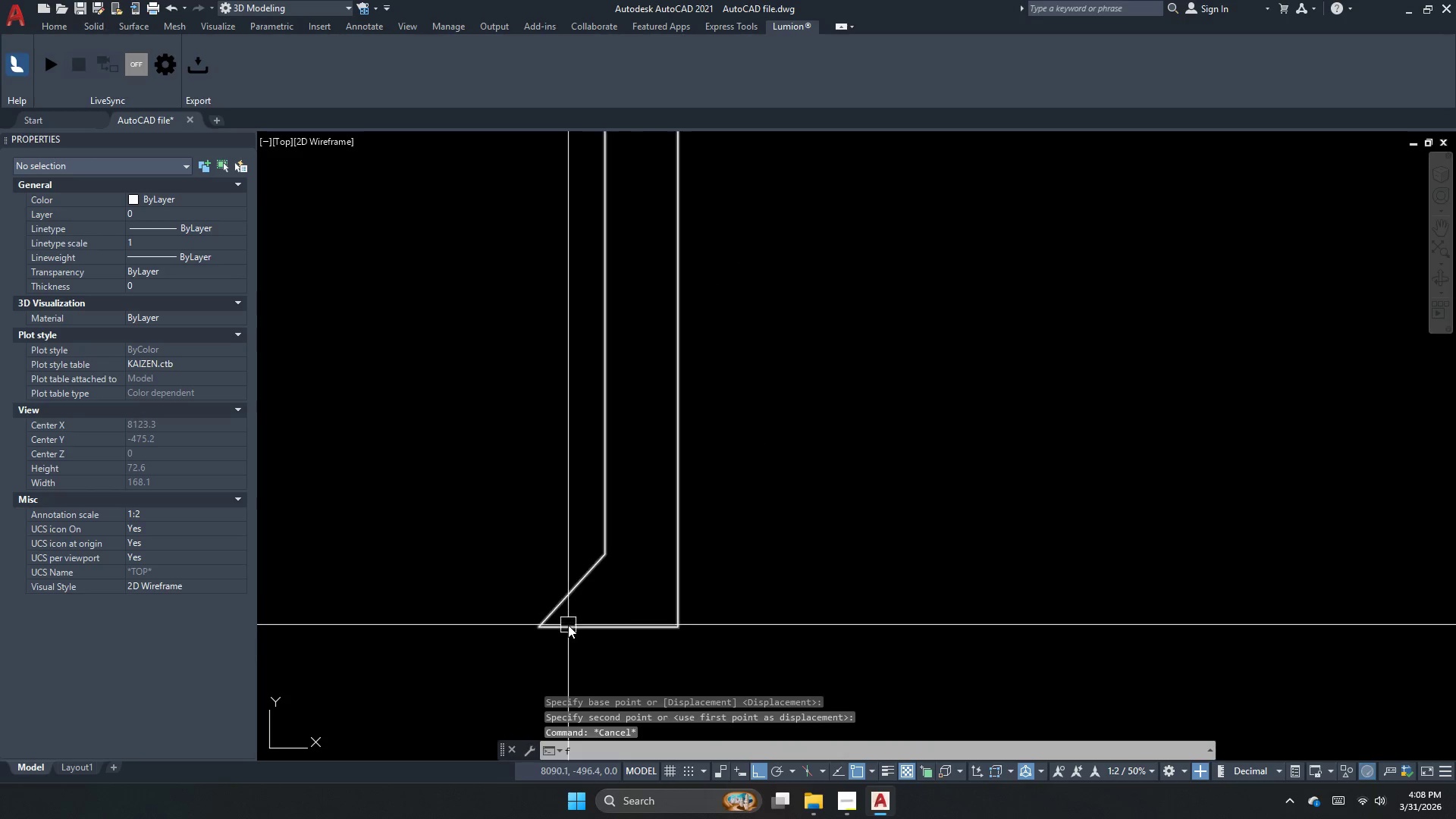 
left_click_drag(start_coordinate=[570, 600], to_coordinate=[565, 612])
 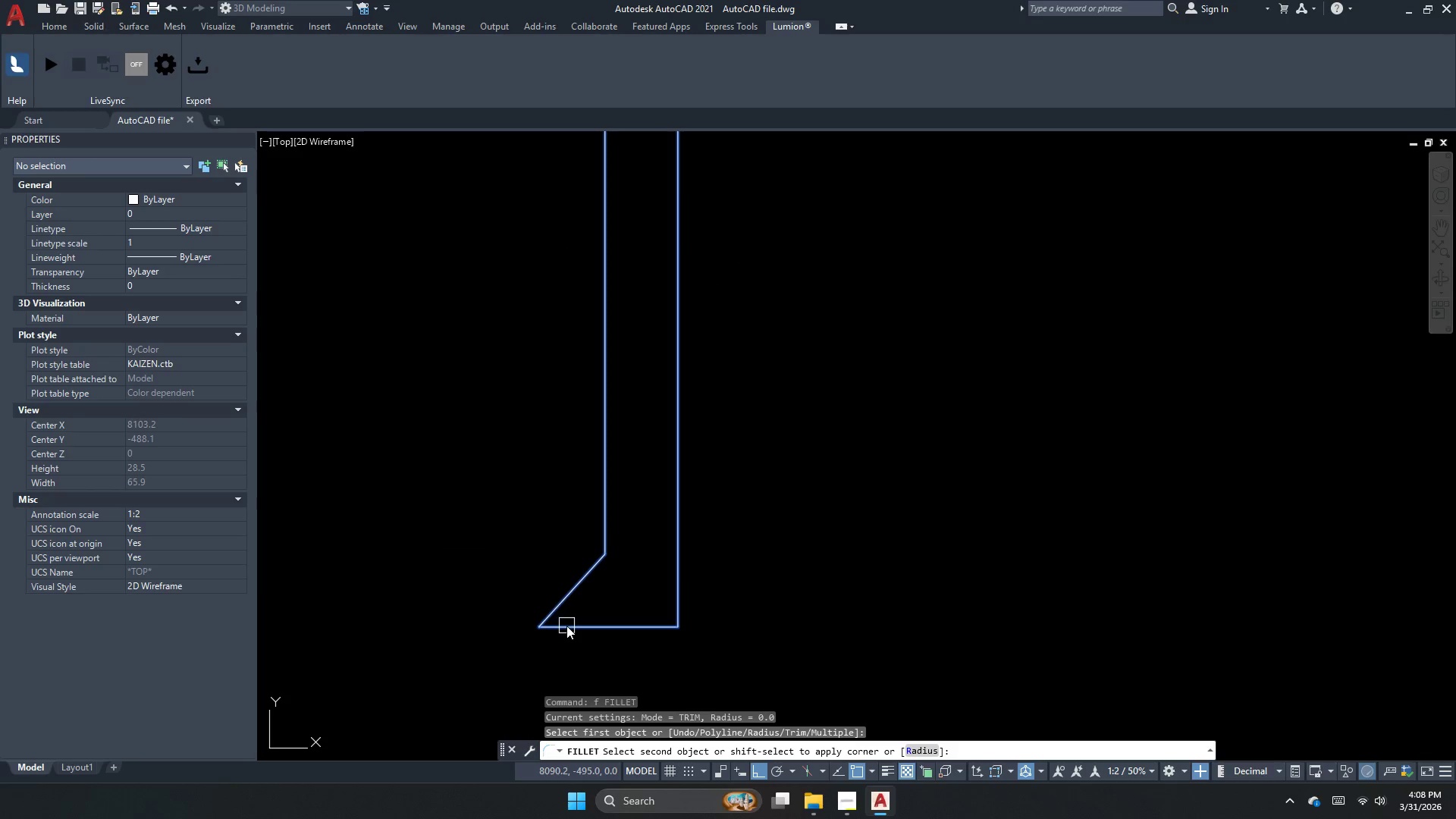 
left_click_drag(start_coordinate=[566, 626], to_coordinate=[574, 626])
 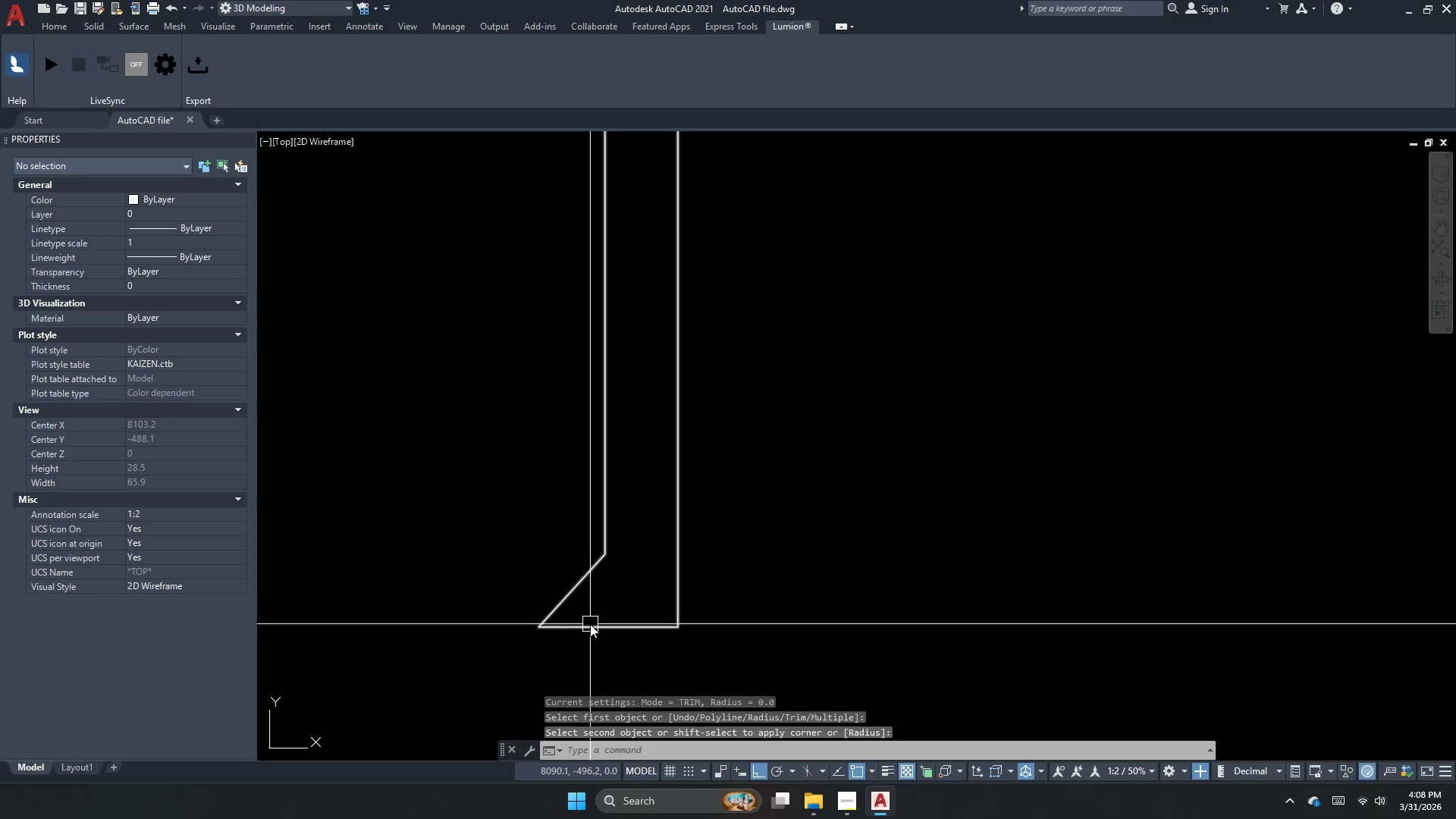 
scroll: coordinate [602, 507], scroll_direction: down, amount: 1.0
 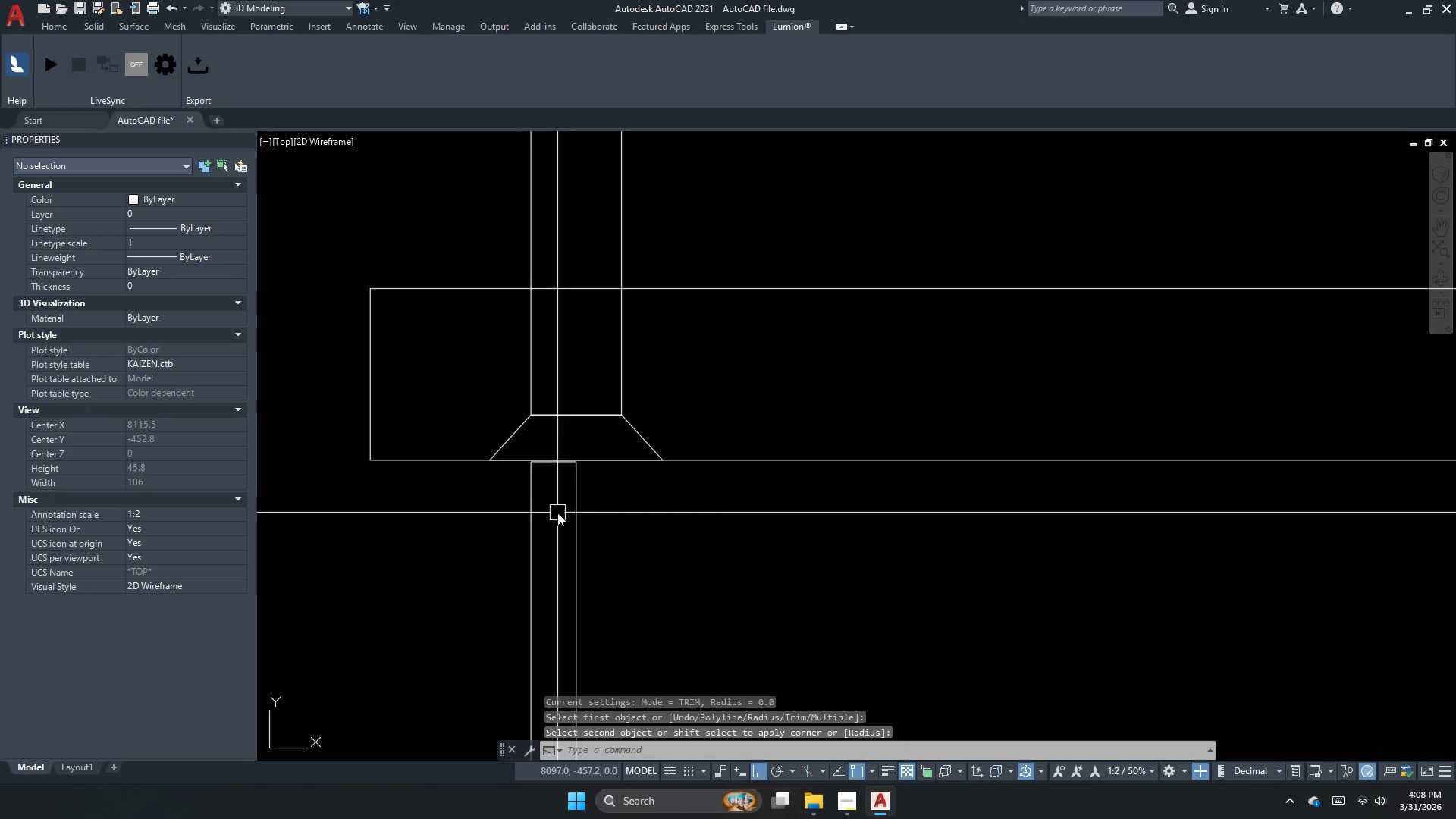 
key(Escape)
 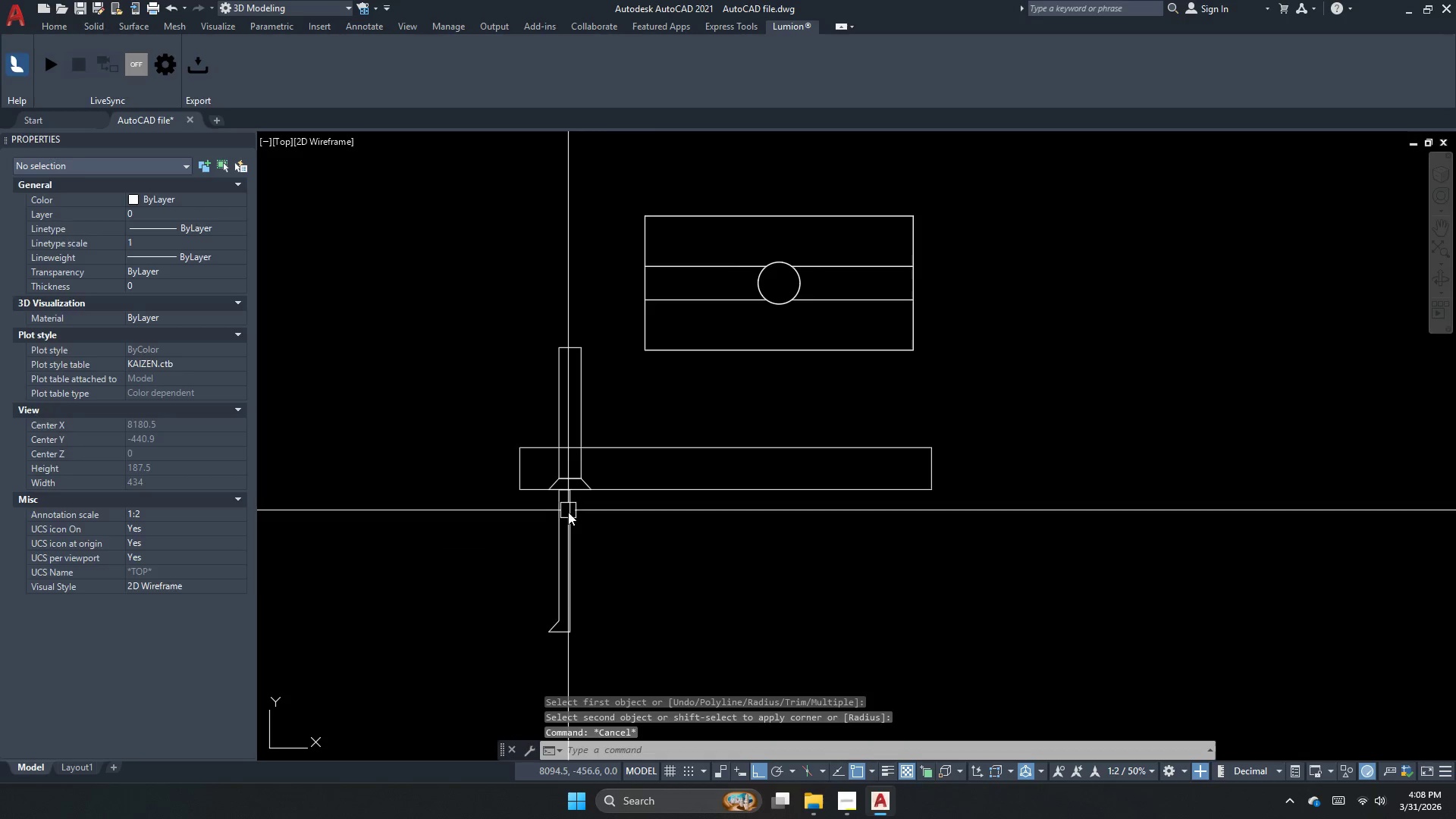 
left_click_drag(start_coordinate=[568, 515], to_coordinate=[570, 519])
 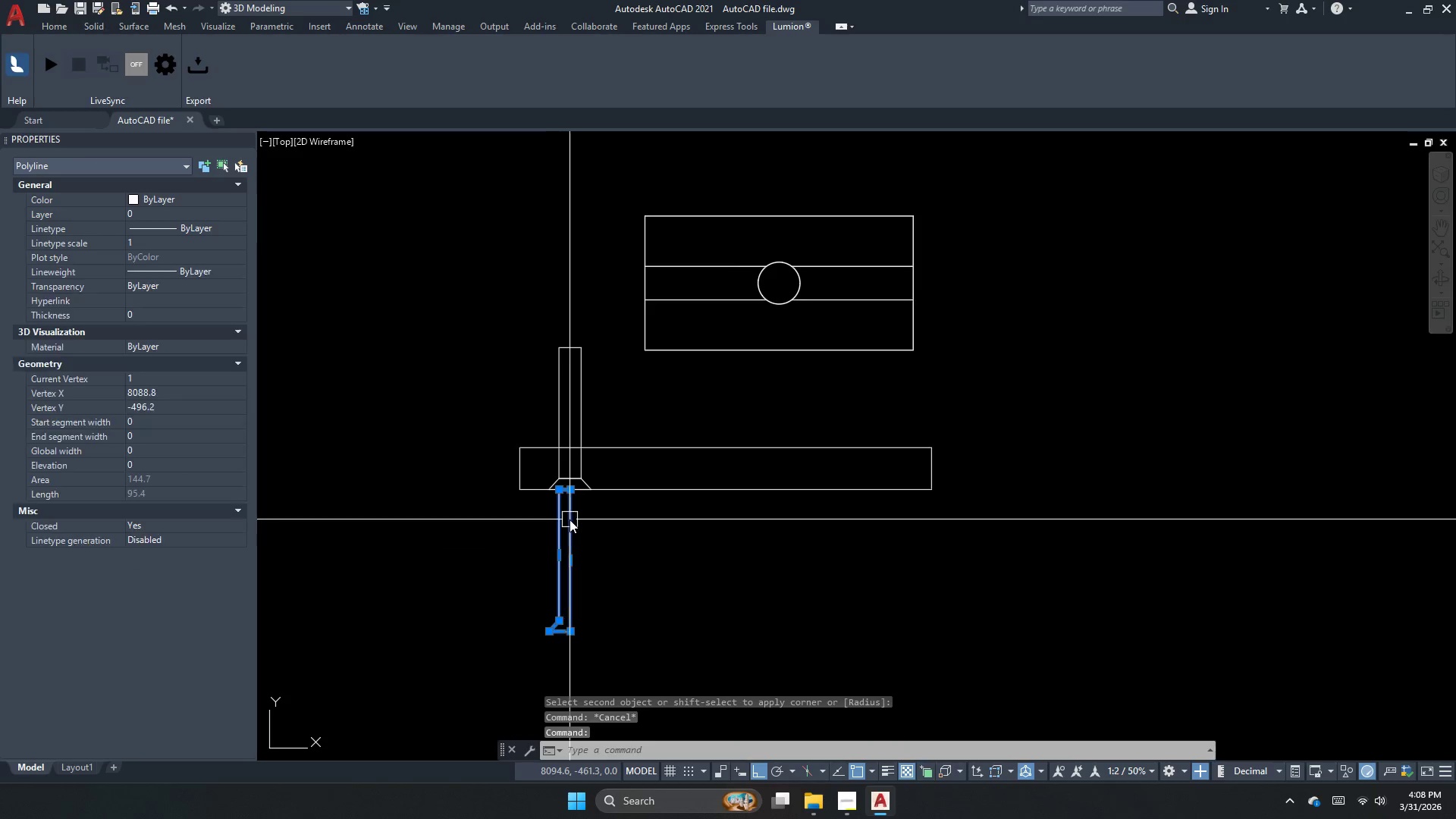 
key(M)
 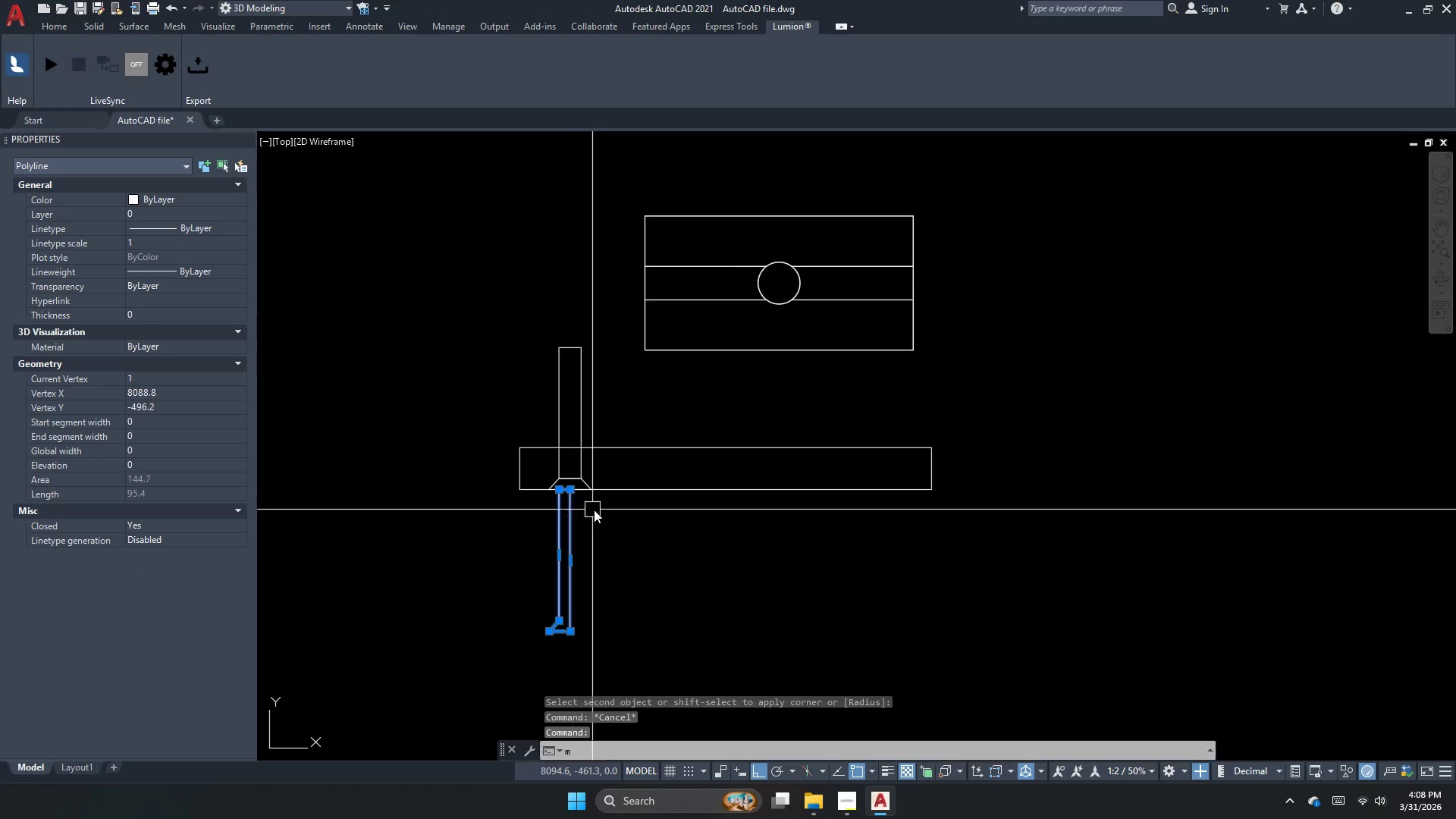 
scroll: coordinate [568, 499], scroll_direction: down, amount: 3.0
 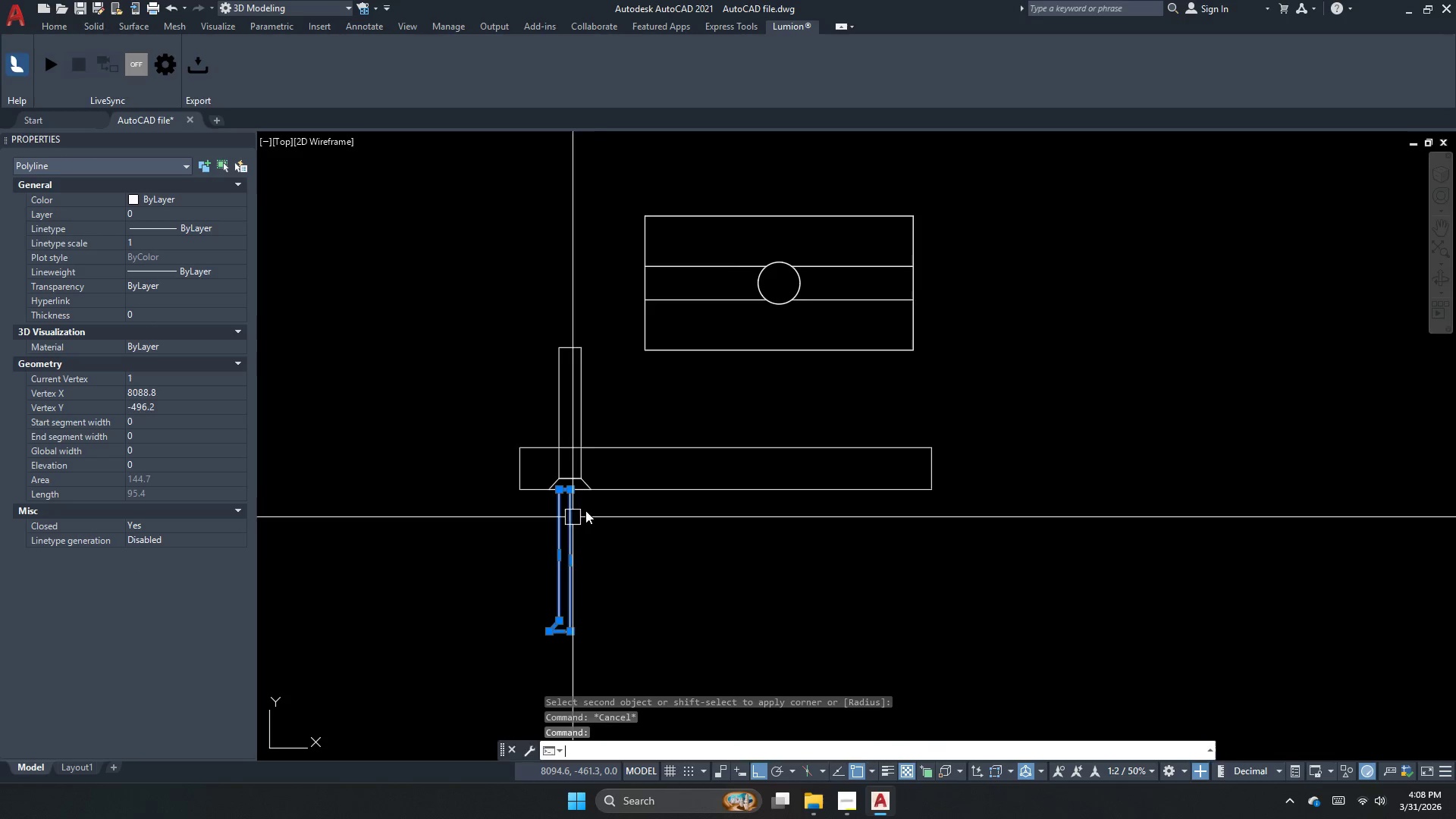 
key(Space)
 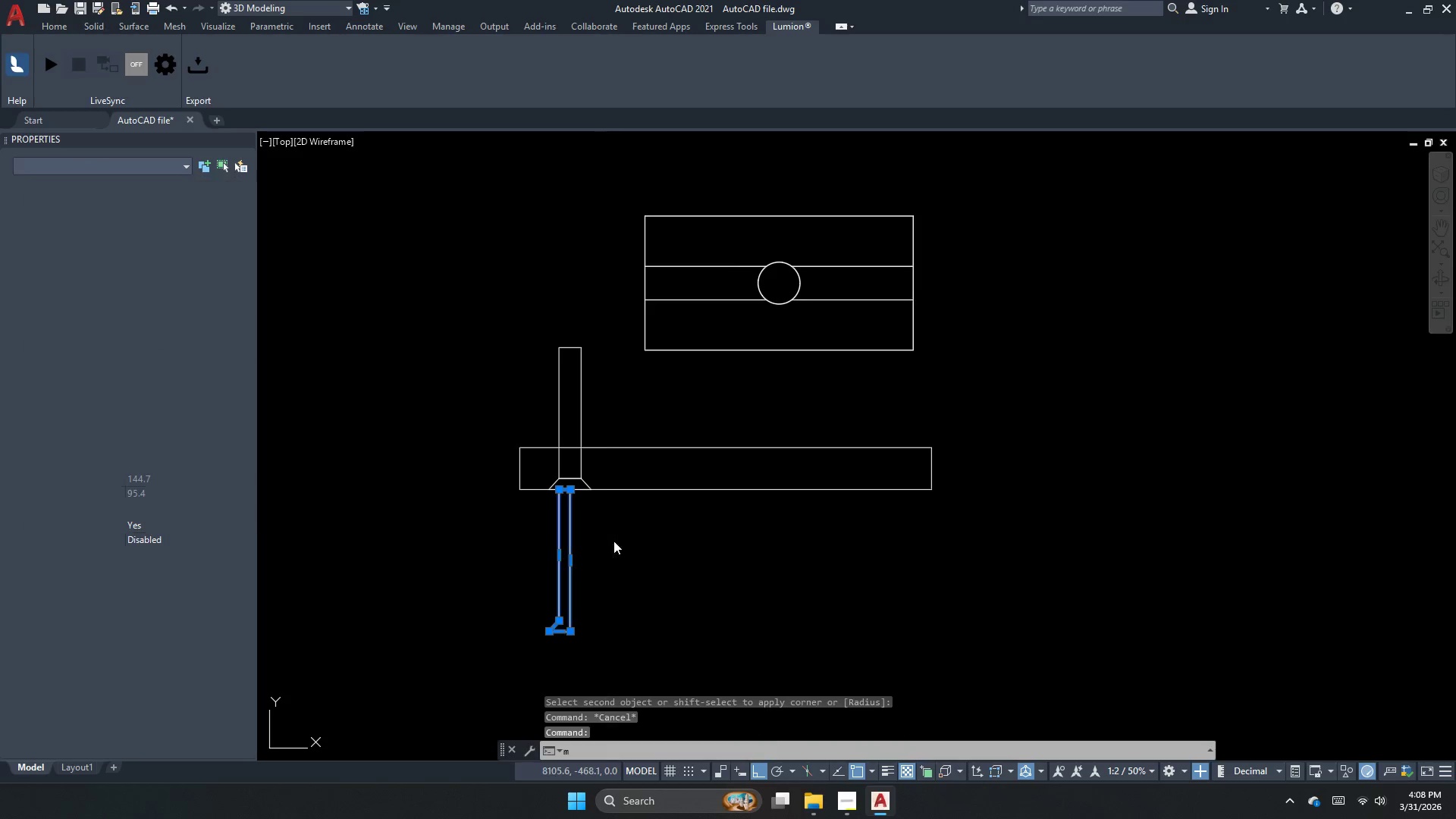 
left_click_drag(start_coordinate=[620, 544], to_coordinate=[620, 566])
 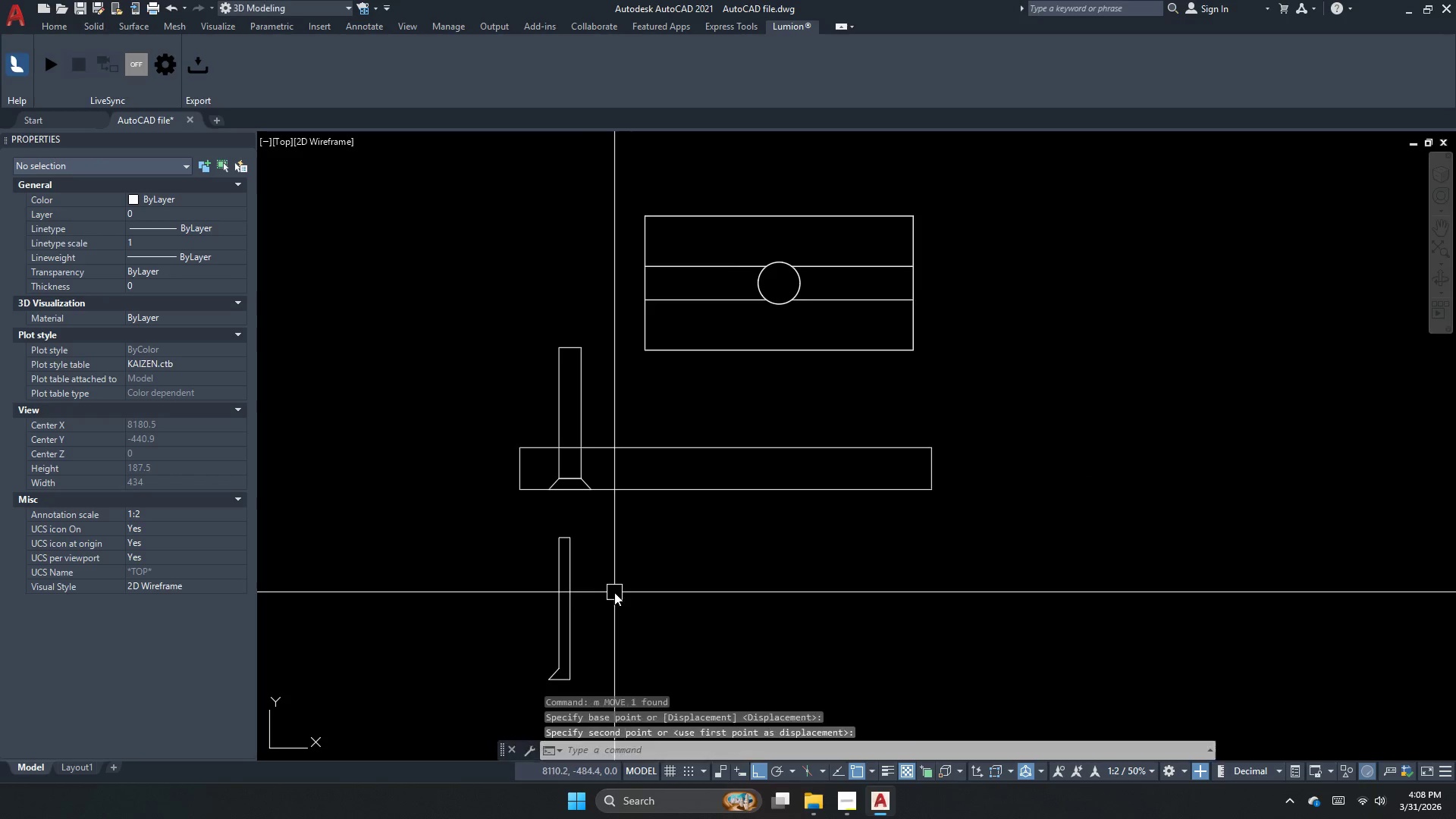 
key(Escape)
 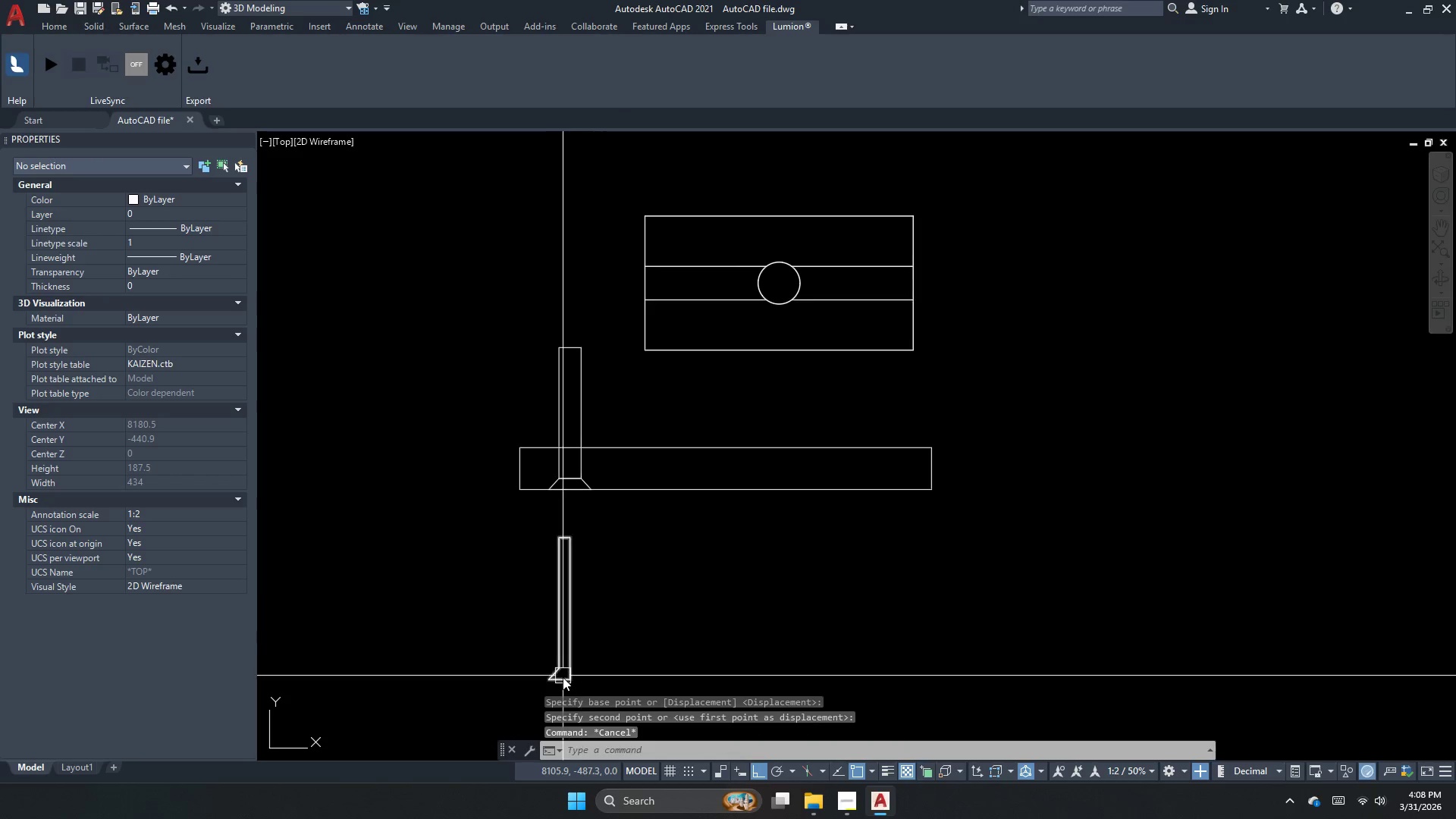 
key(Space)
 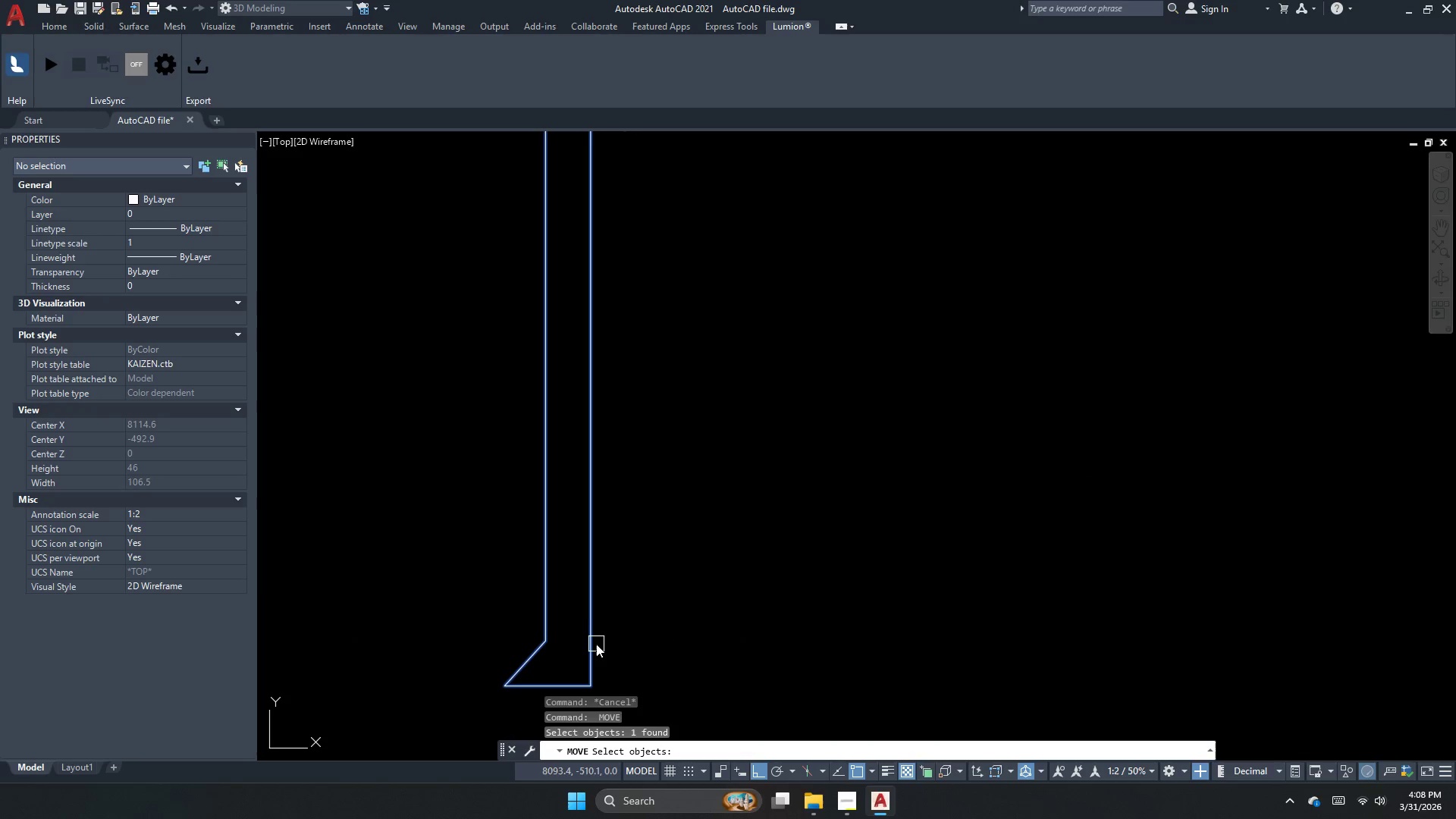 
scroll: coordinate [563, 678], scroll_direction: up, amount: 3.0
 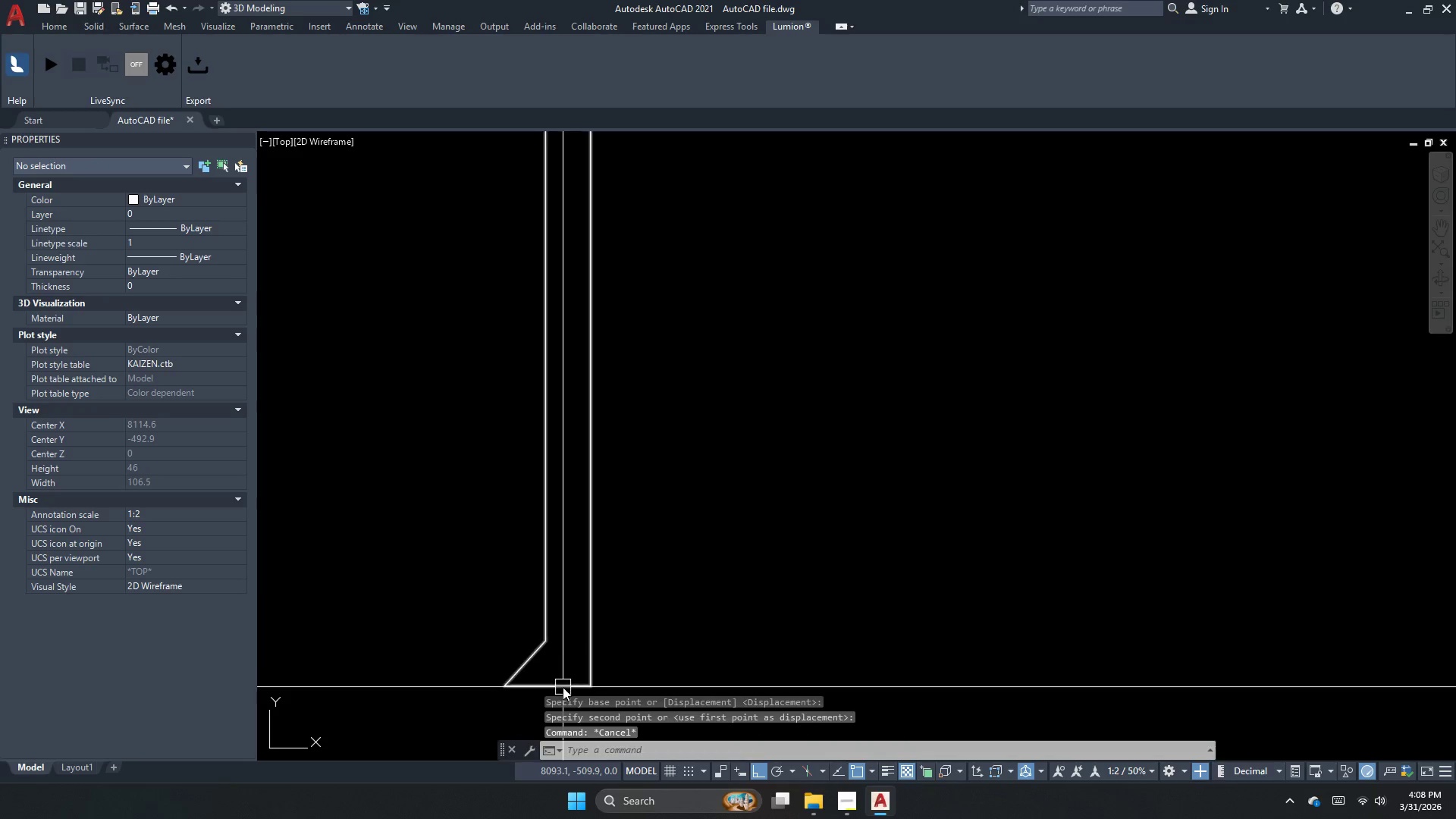 
key(Escape)
 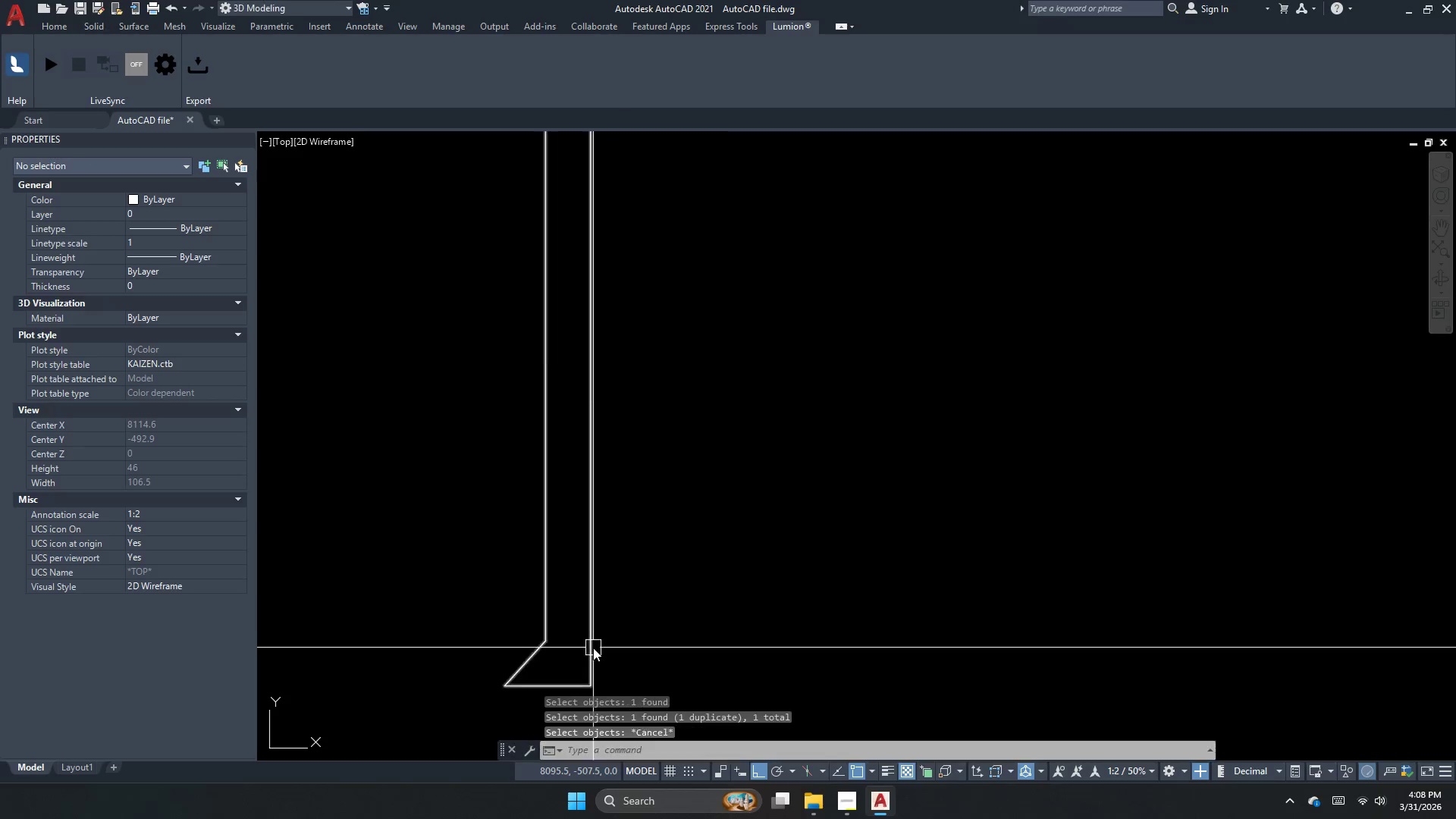 
double_click([593, 648])
 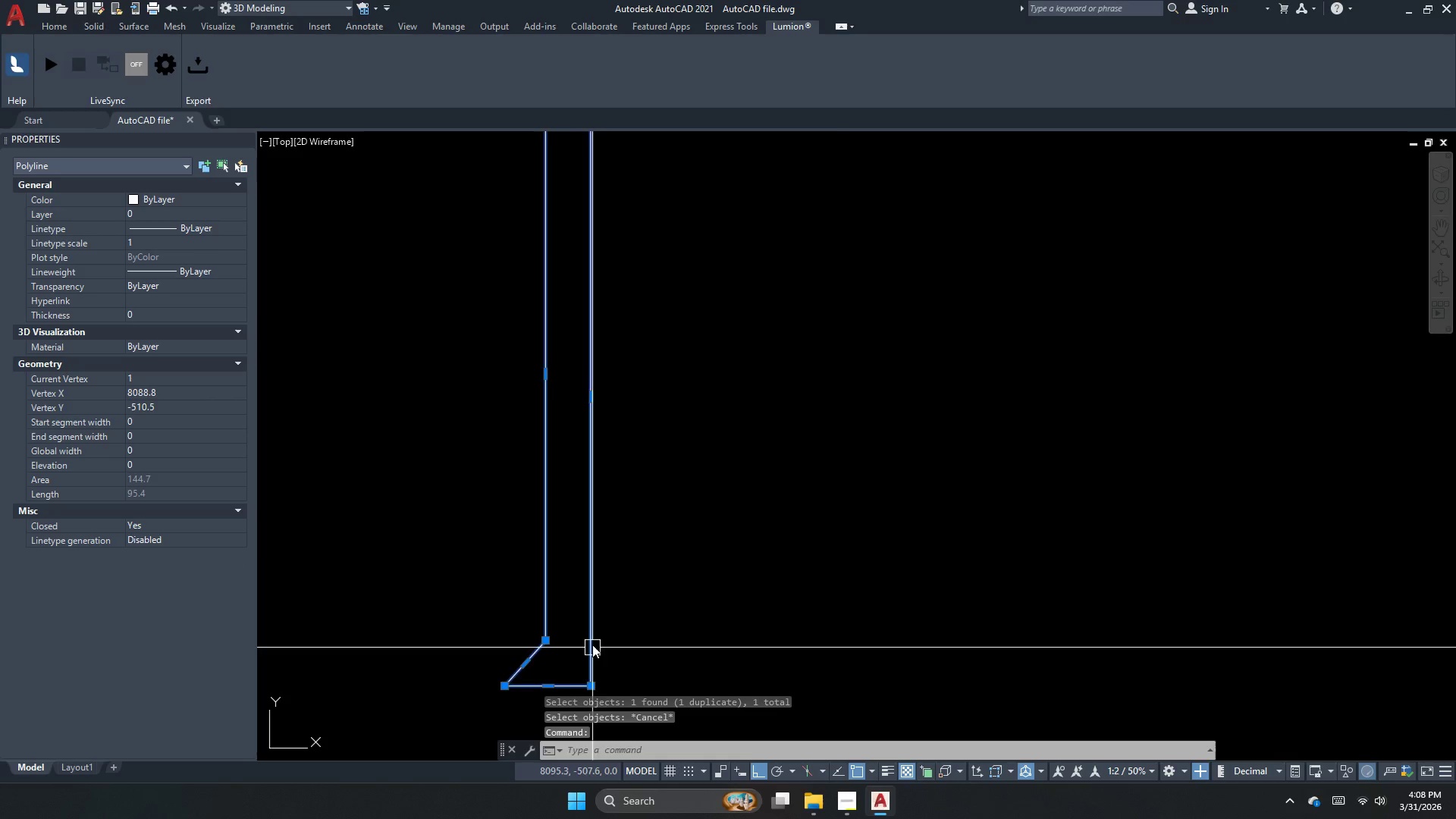 
scroll: coordinate [646, 573], scroll_direction: down, amount: 4.0
 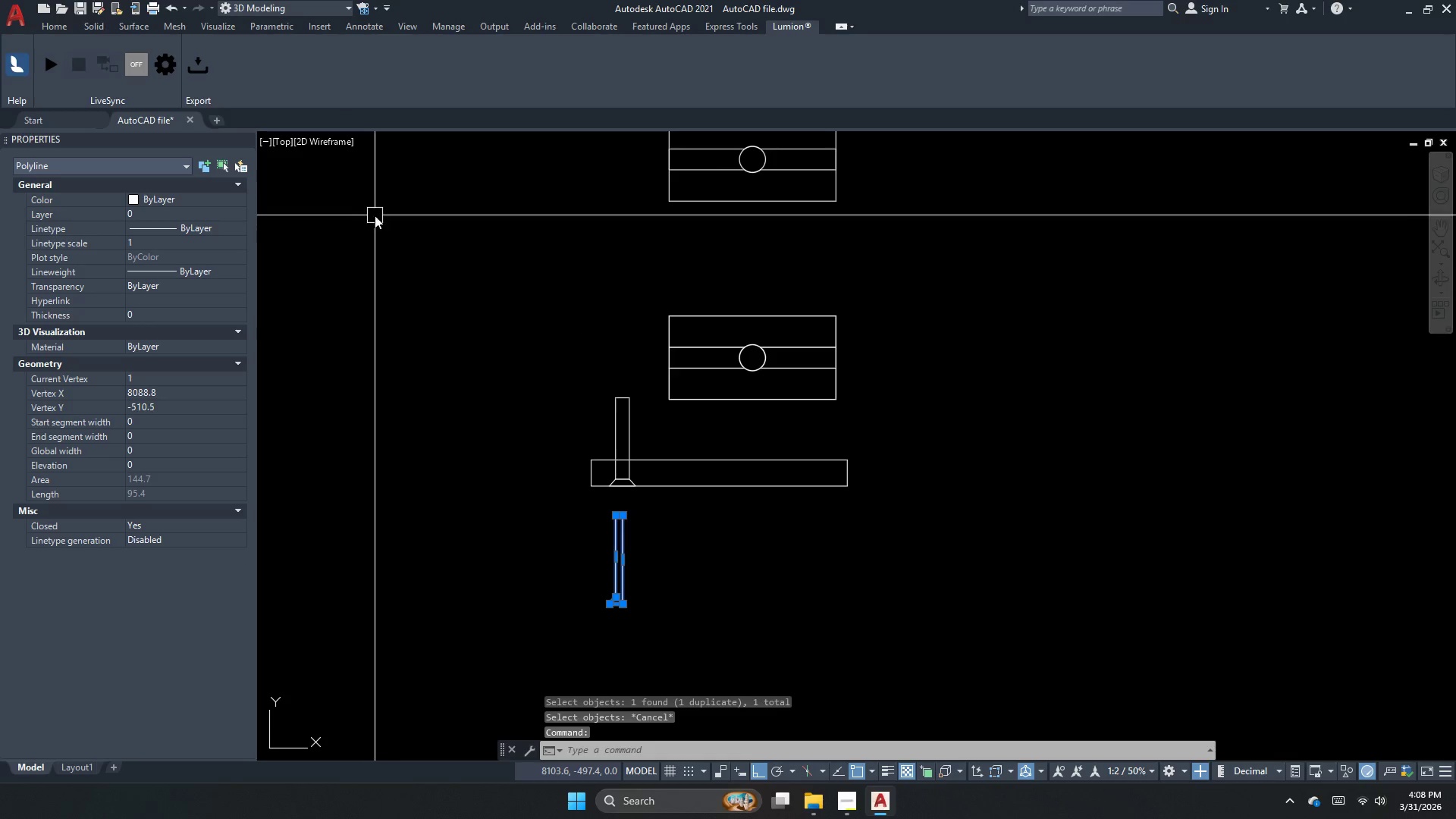 
key(Escape)
 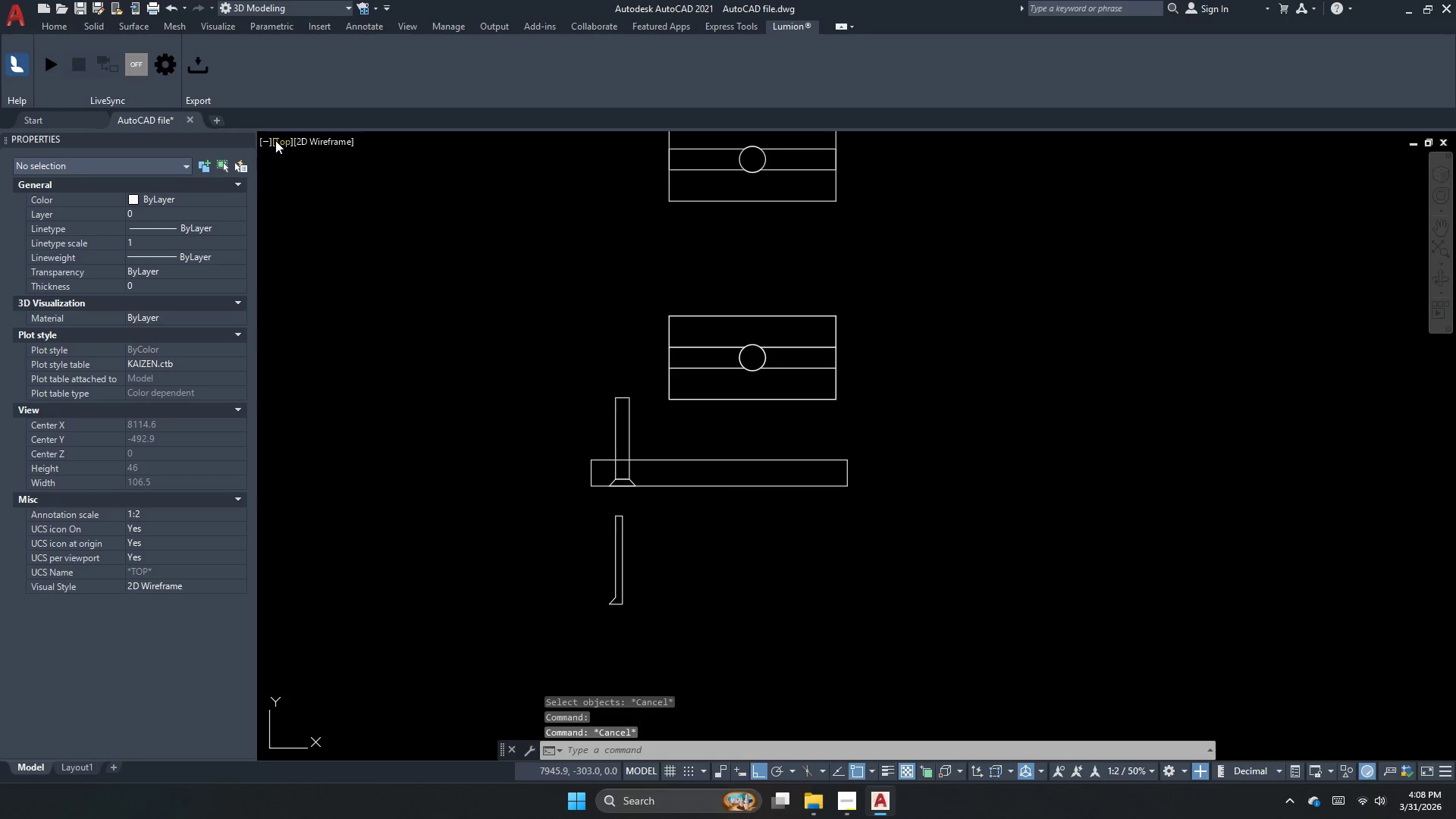 
left_click([275, 140])
 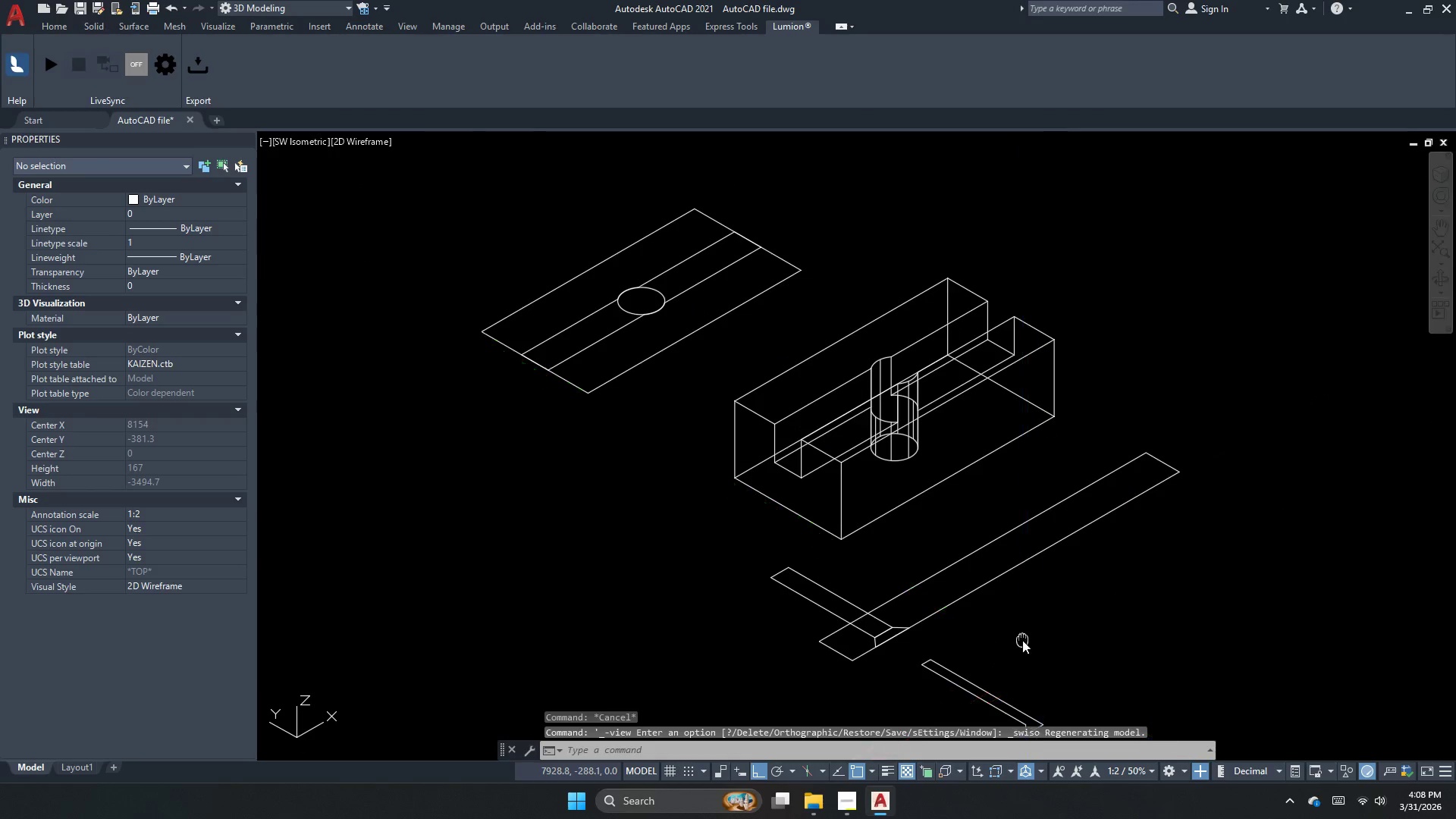 
left_click_drag(start_coordinate=[814, 487], to_coordinate=[806, 470])
 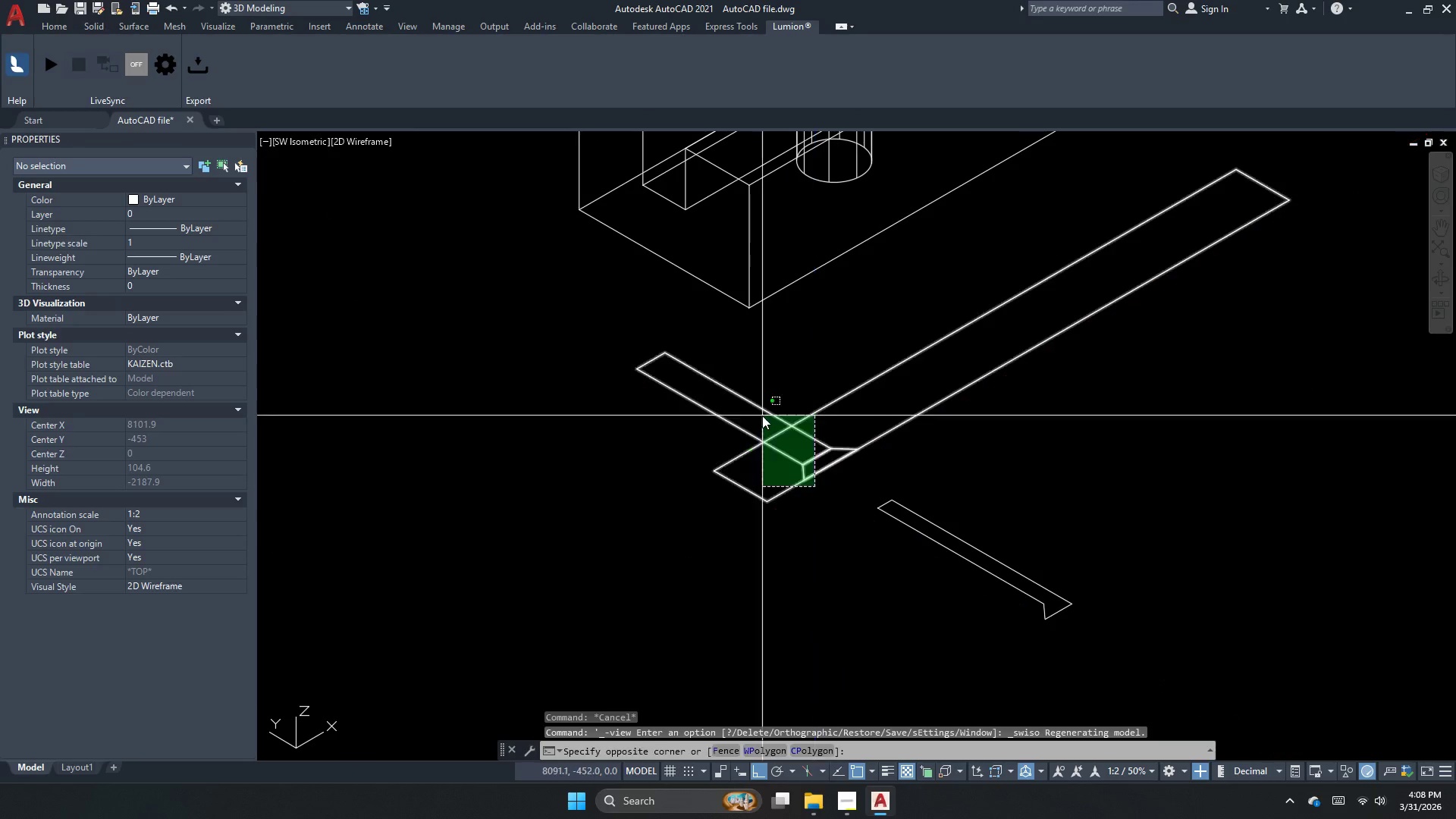 
left_click_drag(start_coordinate=[762, 416], to_coordinate=[760, 421])
 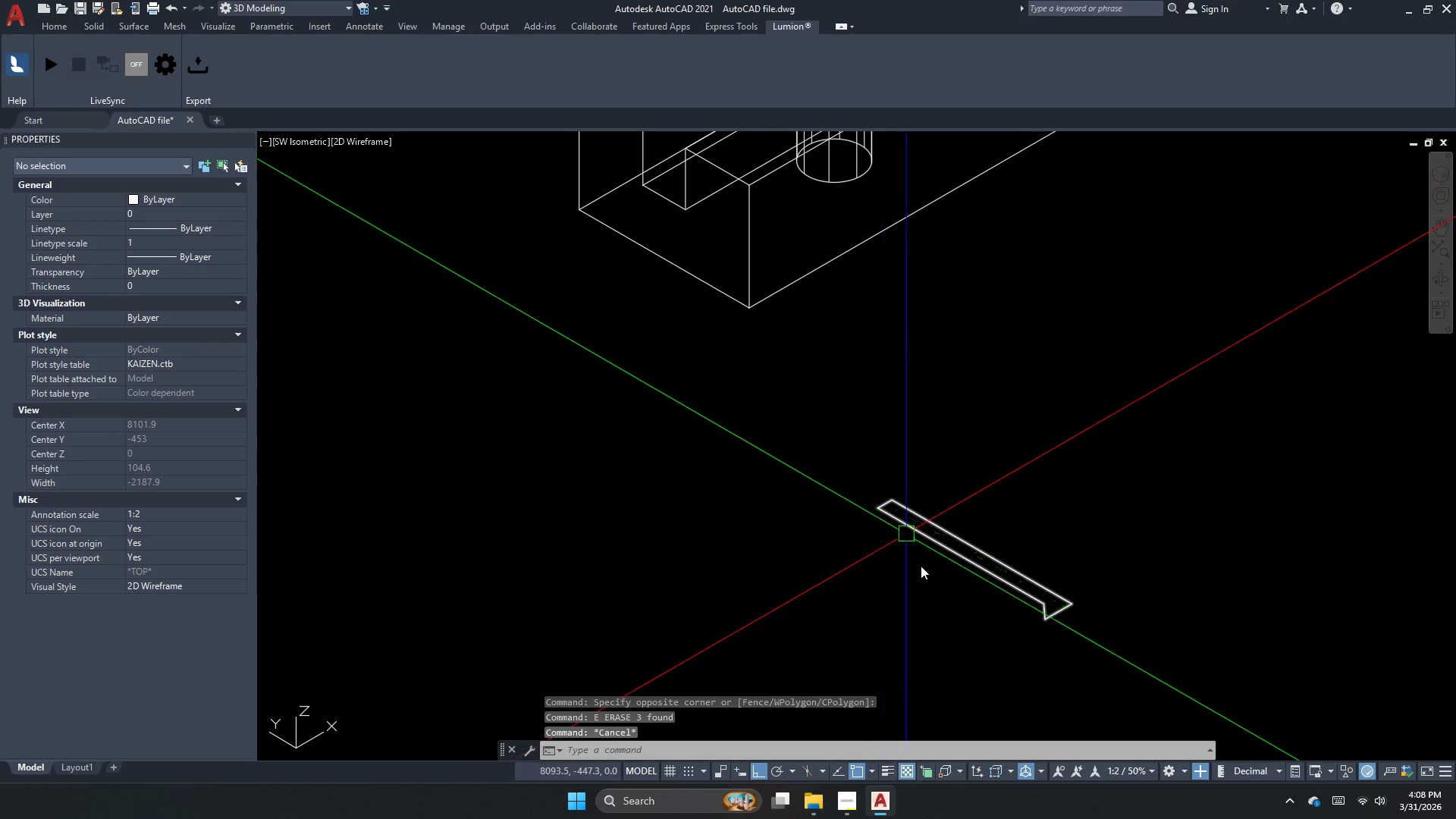 
key(E)
 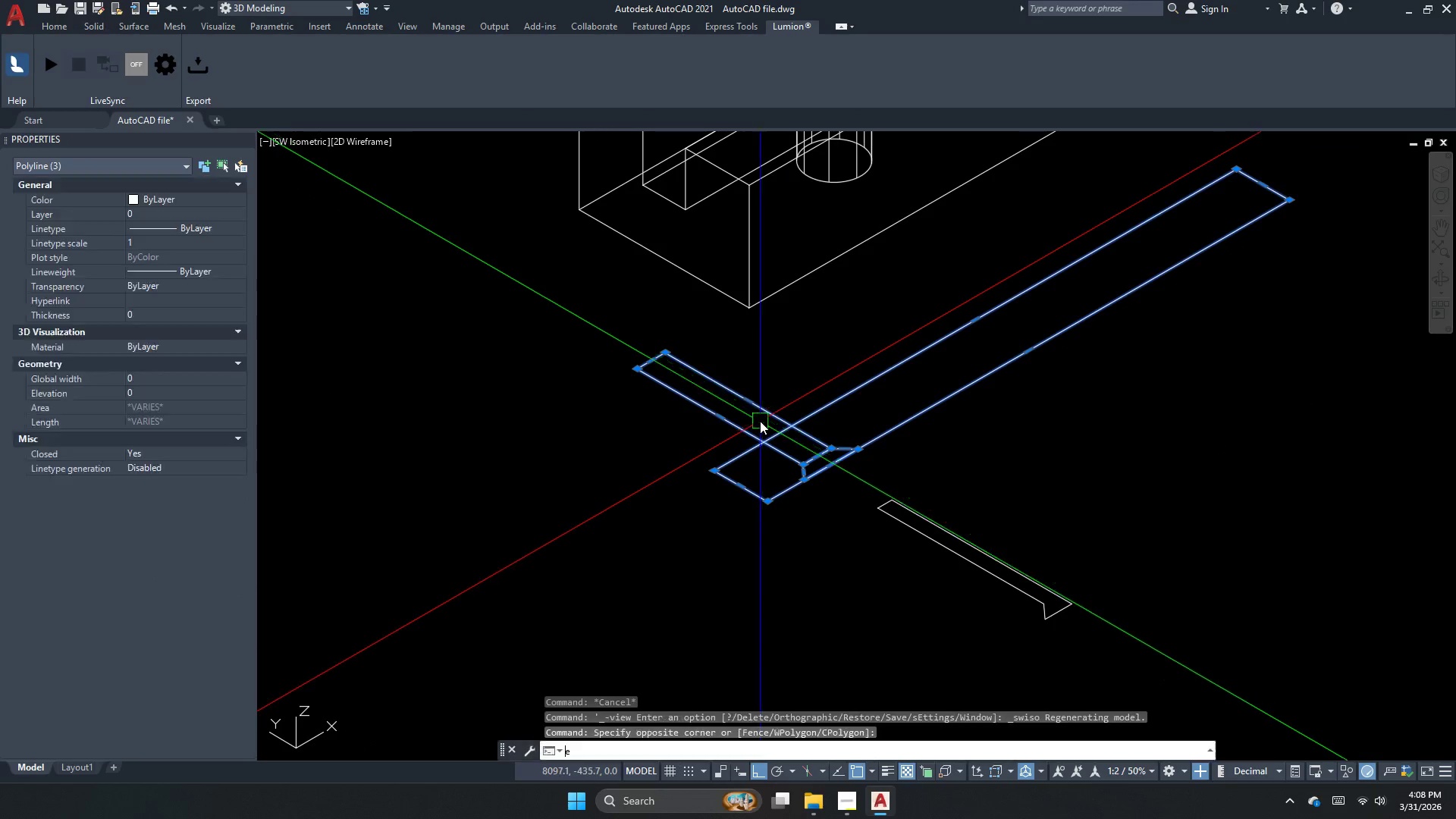 
scroll: coordinate [814, 491], scroll_direction: up, amount: 1.0
 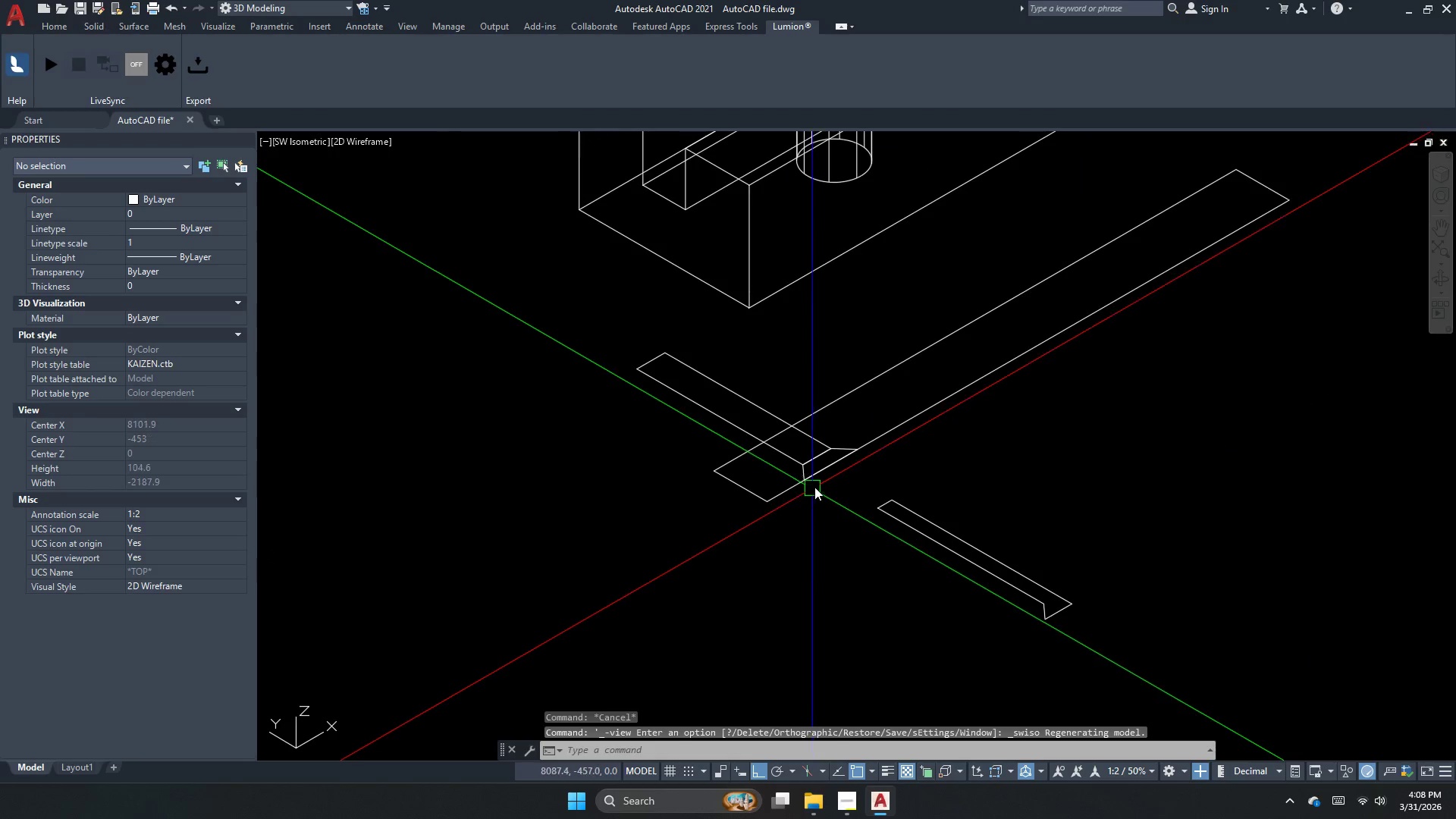 
type( )
key(Escape)
type(re)
key(Escape)
 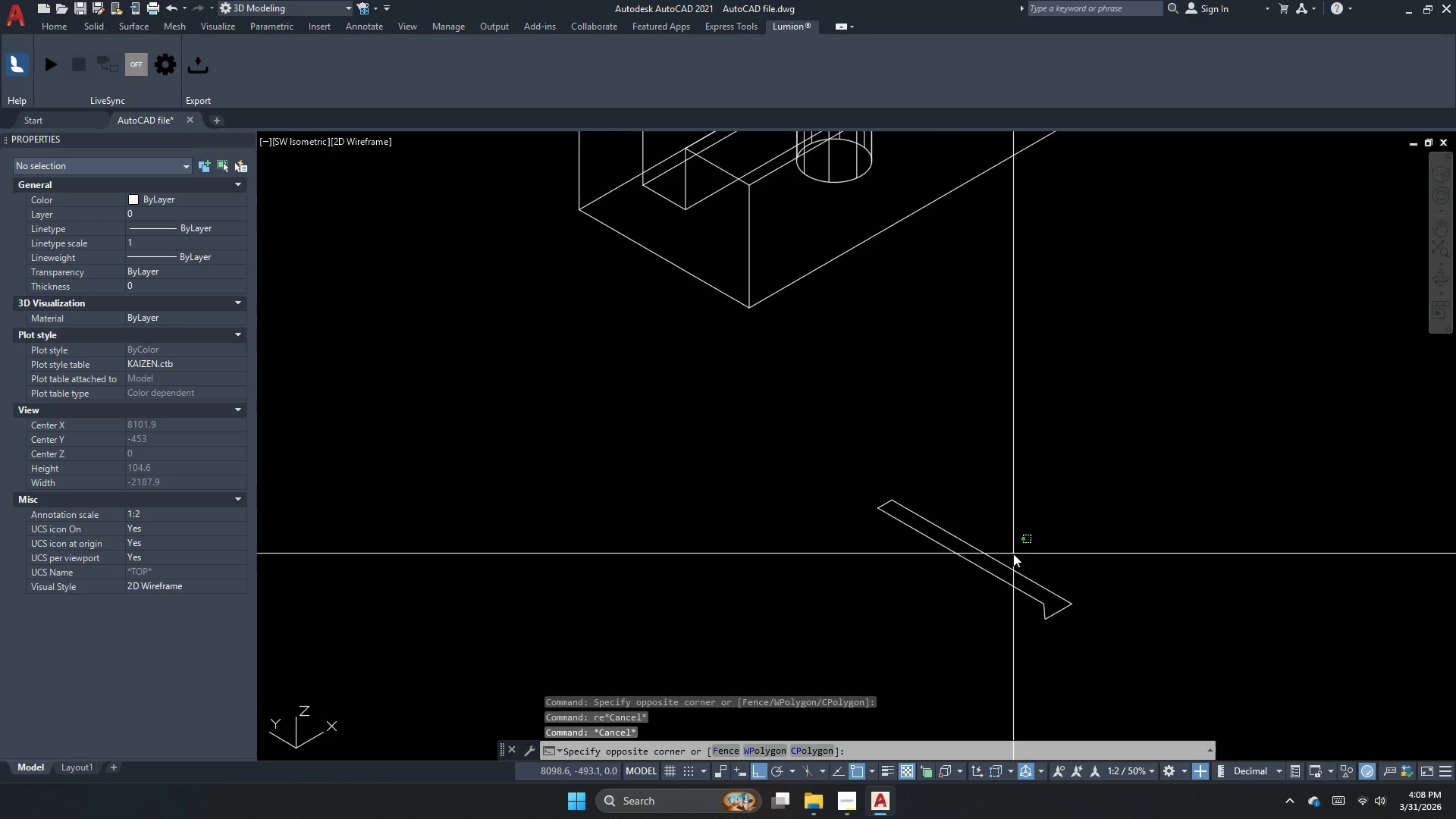 
left_click_drag(start_coordinate=[939, 568], to_coordinate=[943, 555])
 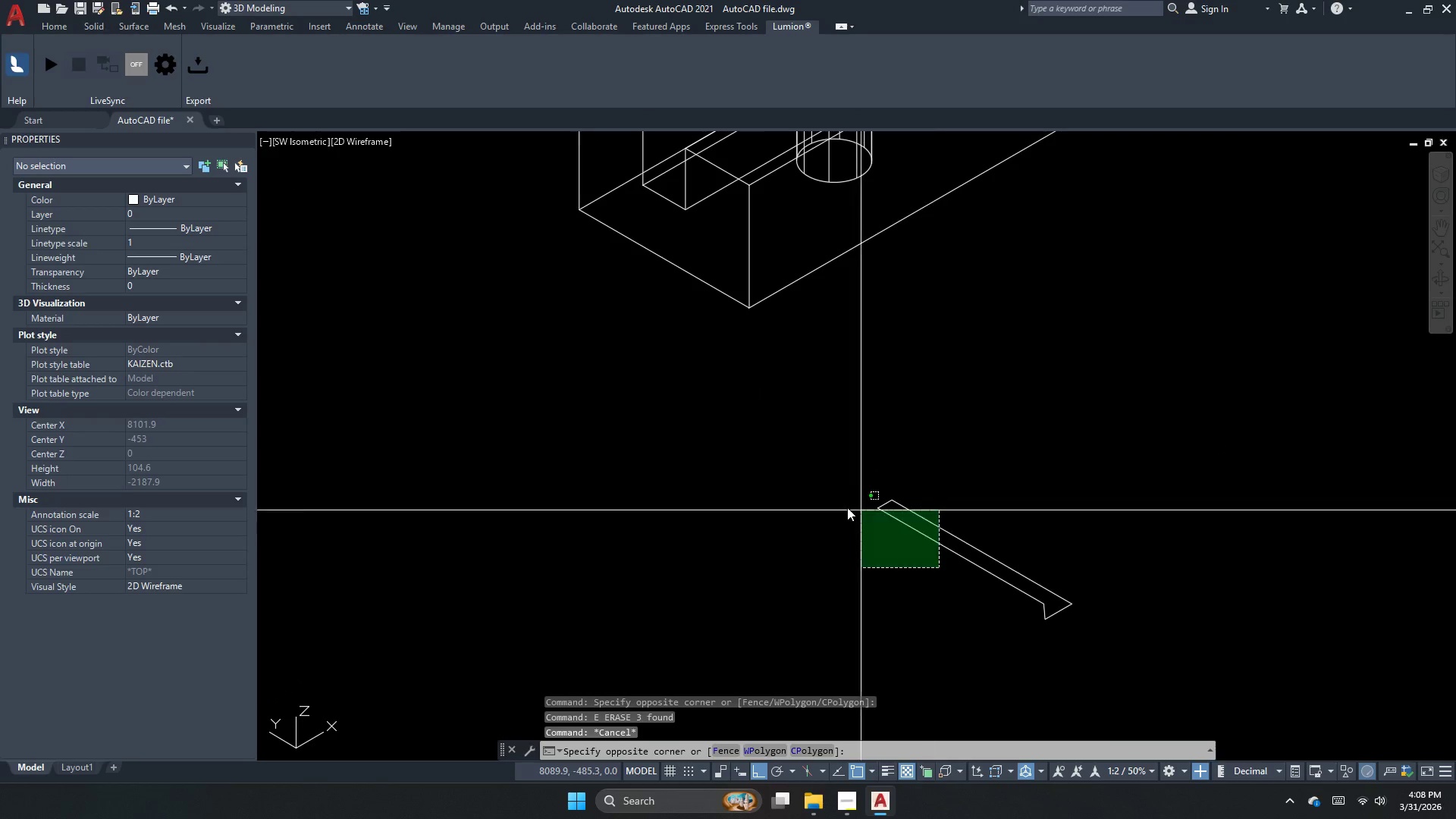 
left_click_drag(start_coordinate=[803, 496], to_coordinate=[794, 497])
 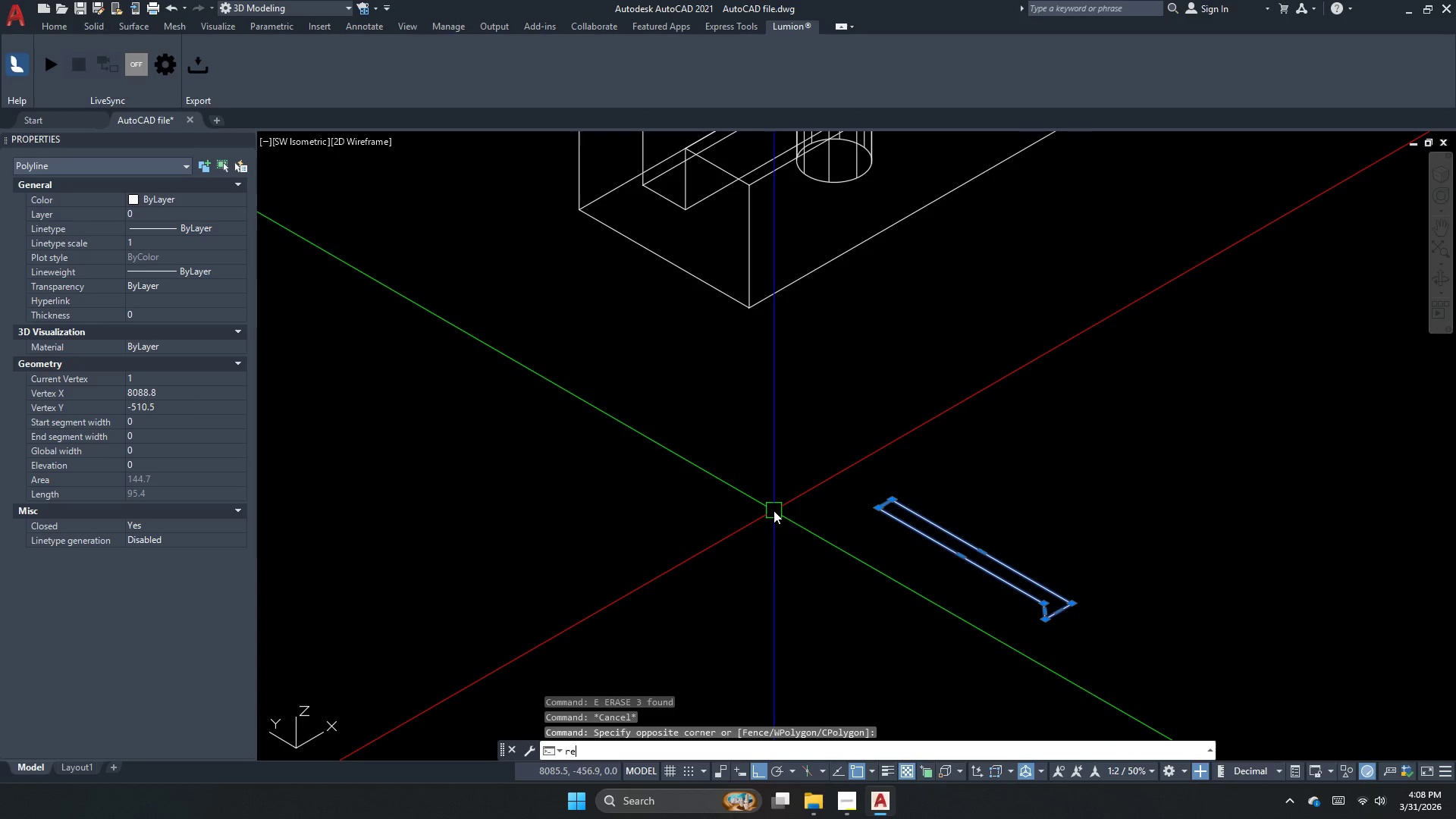 
key(Escape)
type(rev rev )
 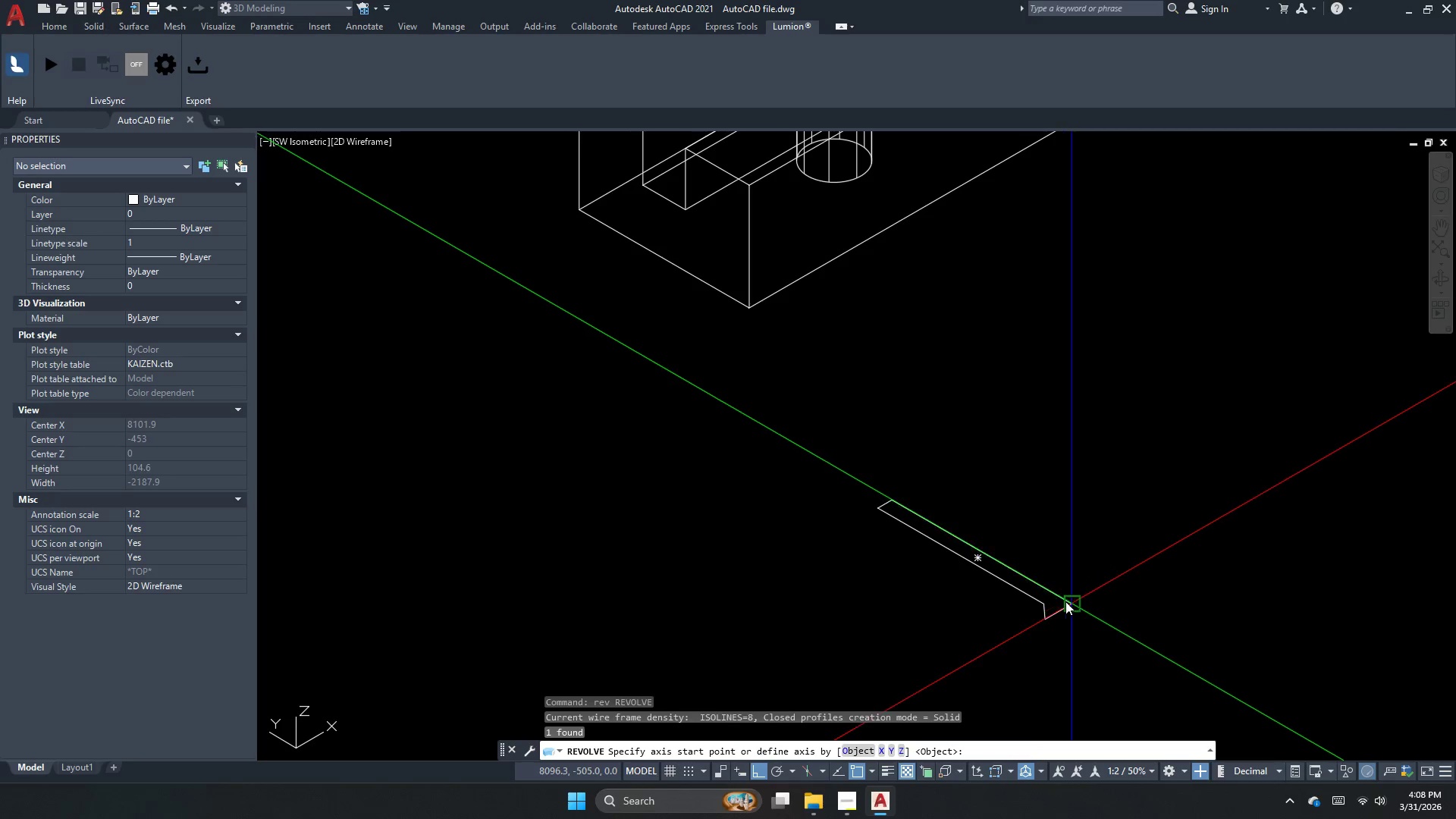 
left_click_drag(start_coordinate=[1074, 604], to_coordinate=[1082, 588])
 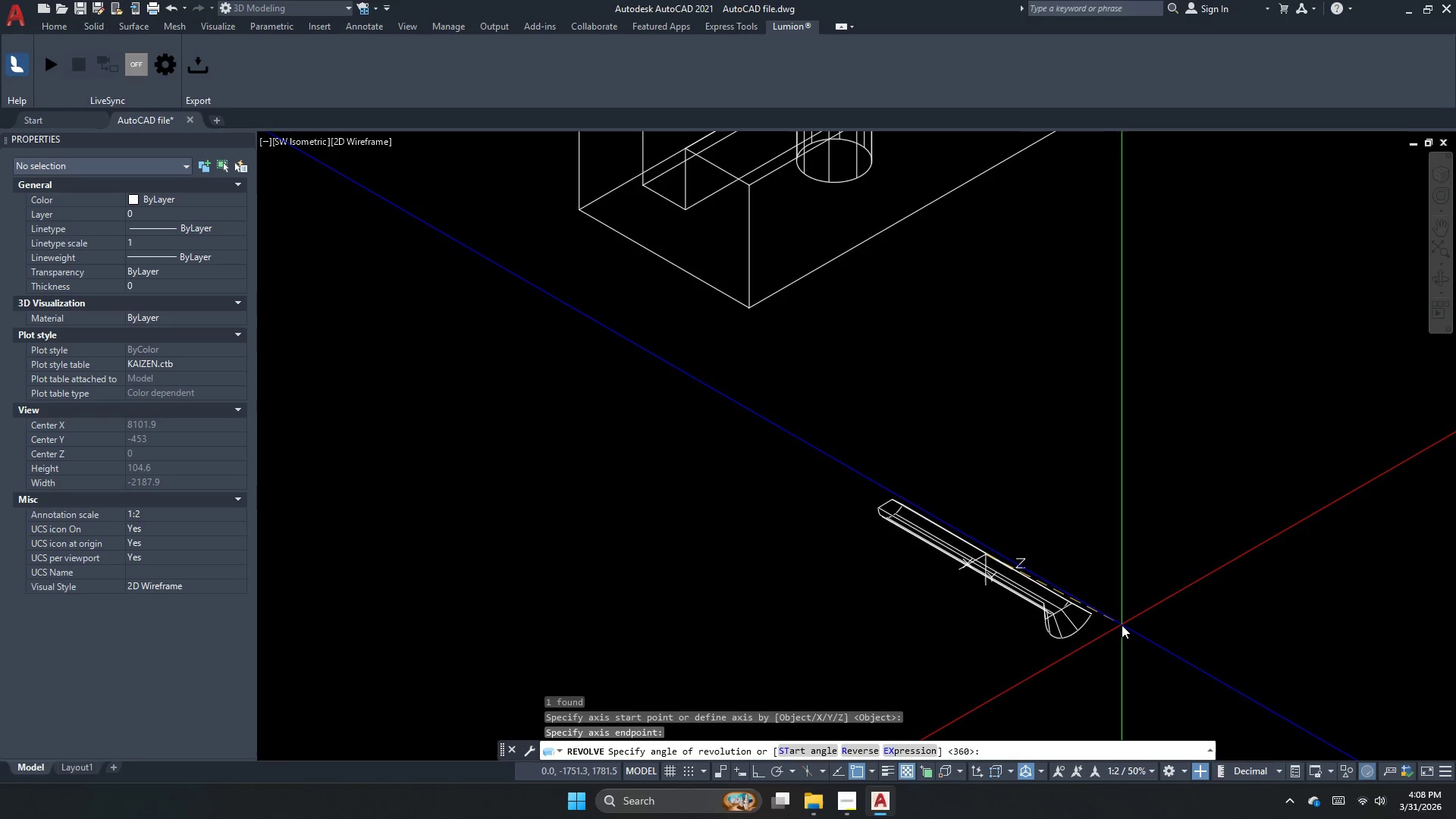 
key(F8)
 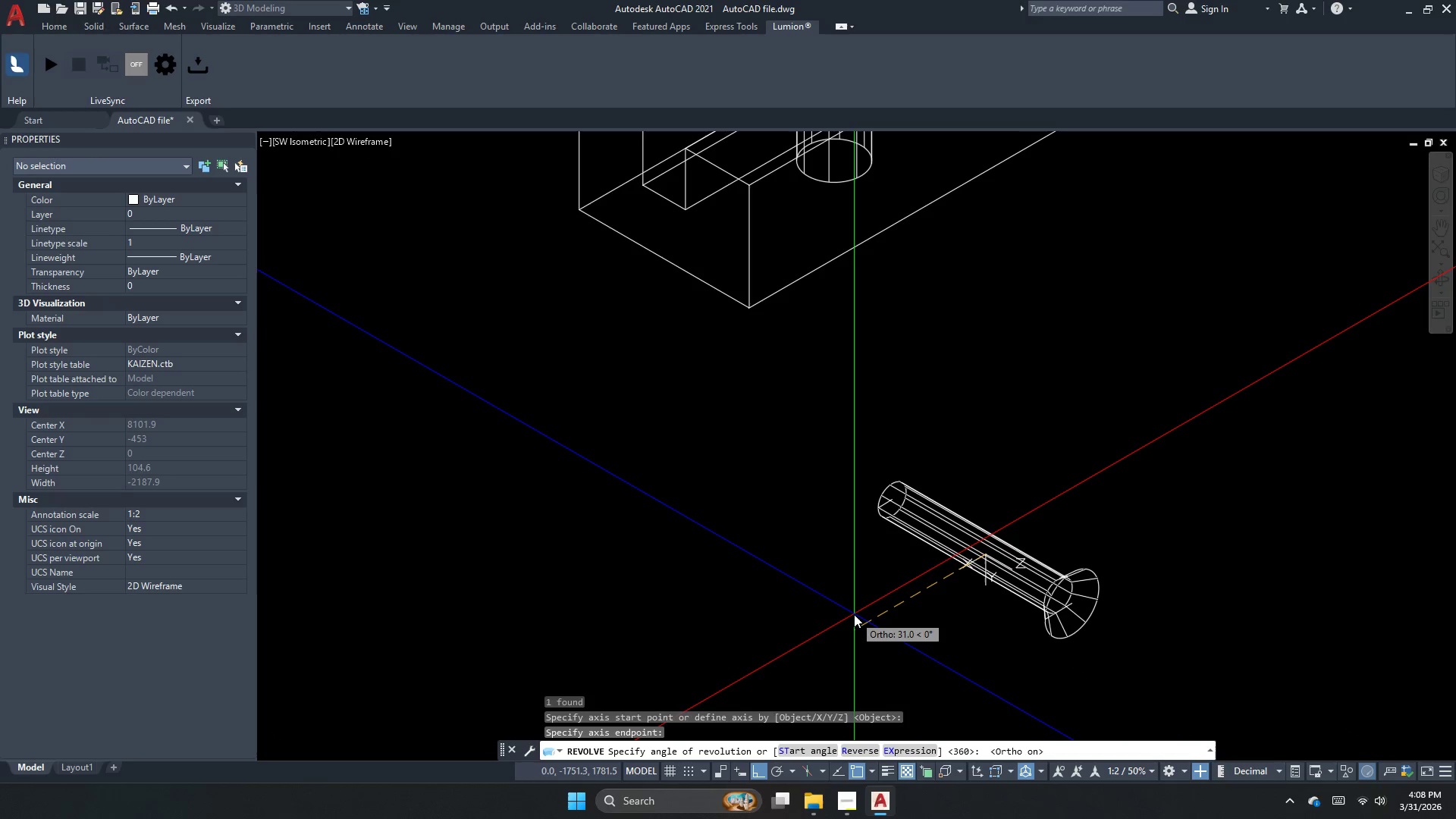 
left_click([854, 614])
 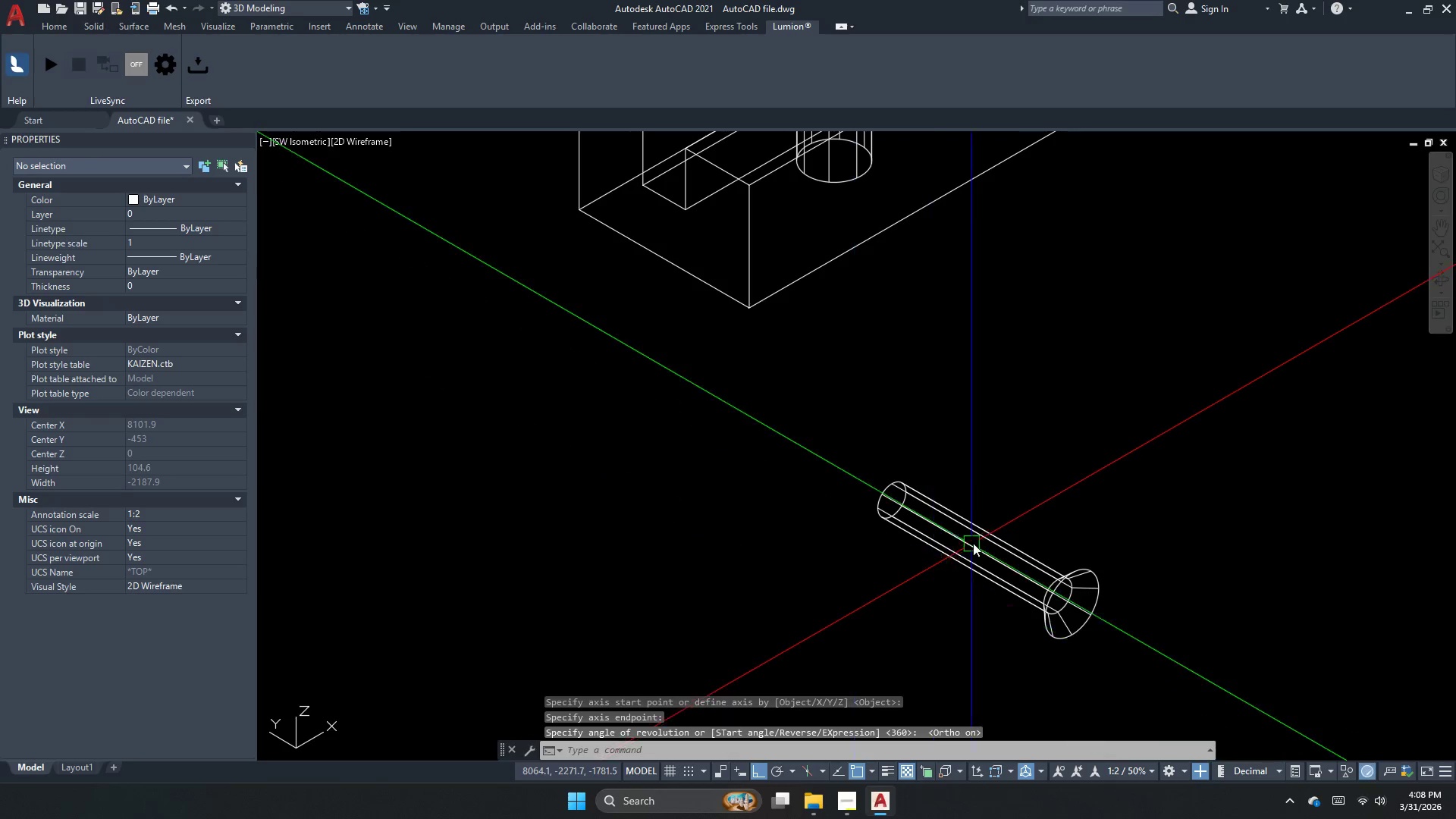 
key(Escape)
 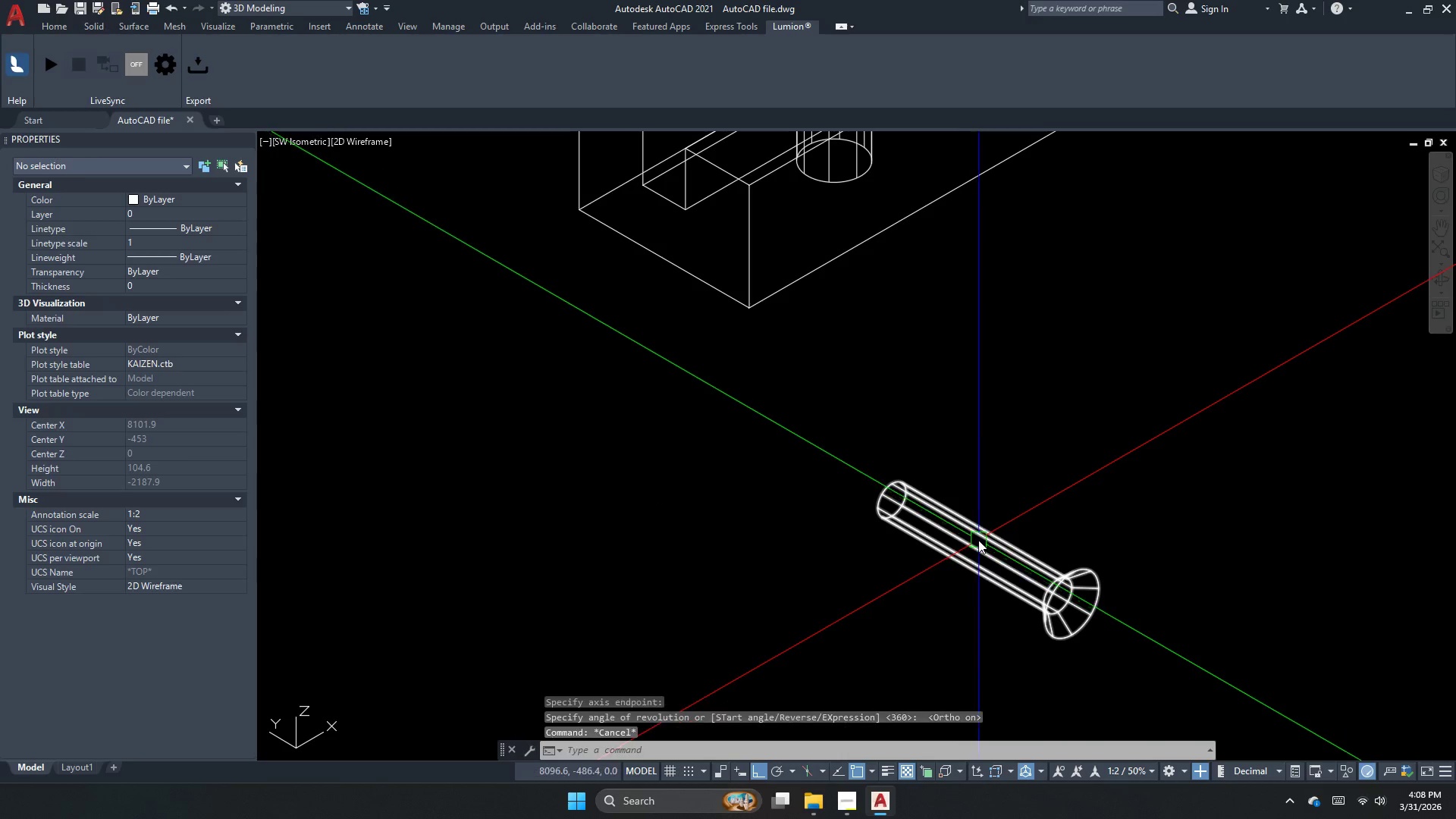 
double_click([978, 540])
 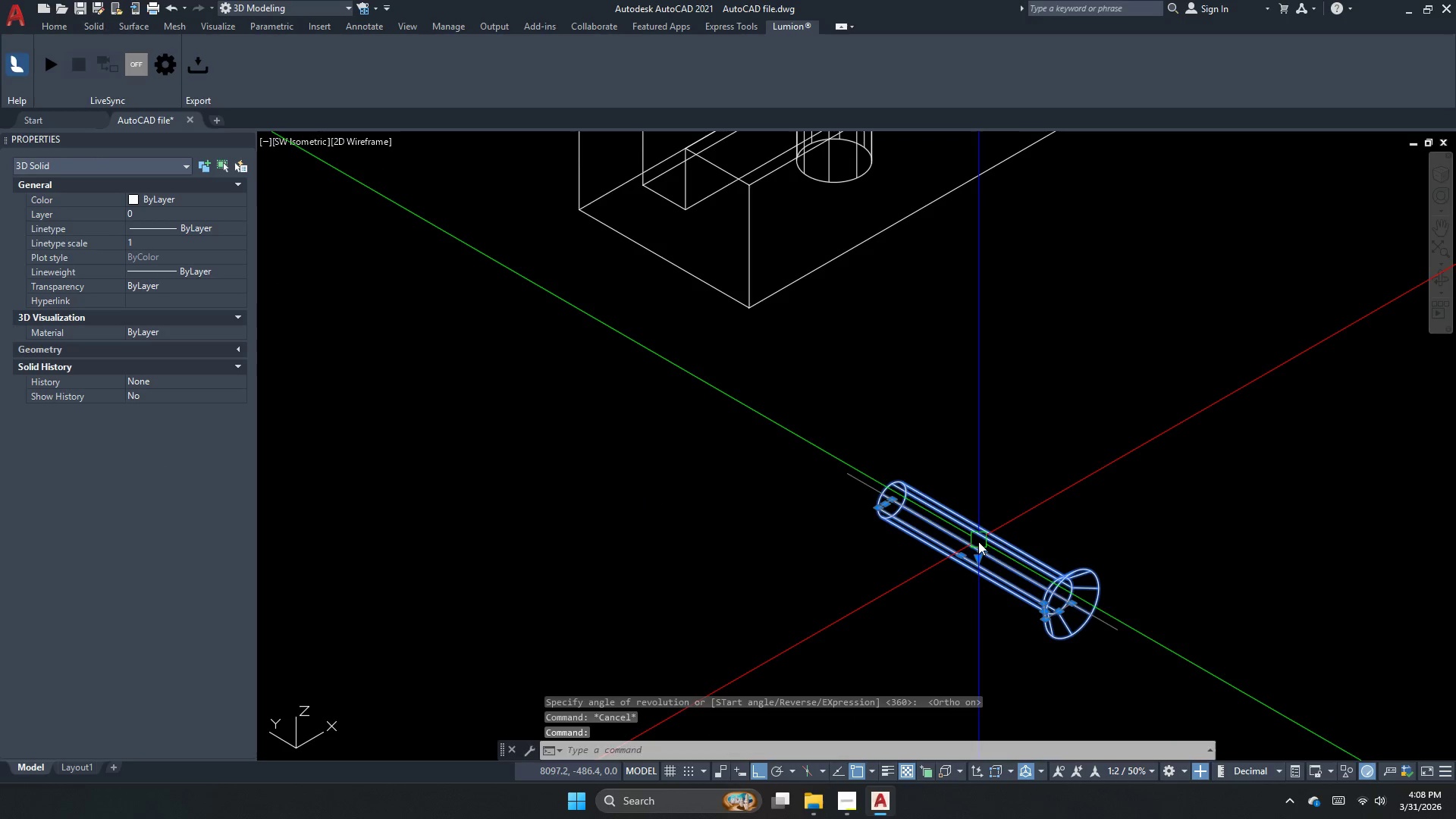 
type(3dr )
 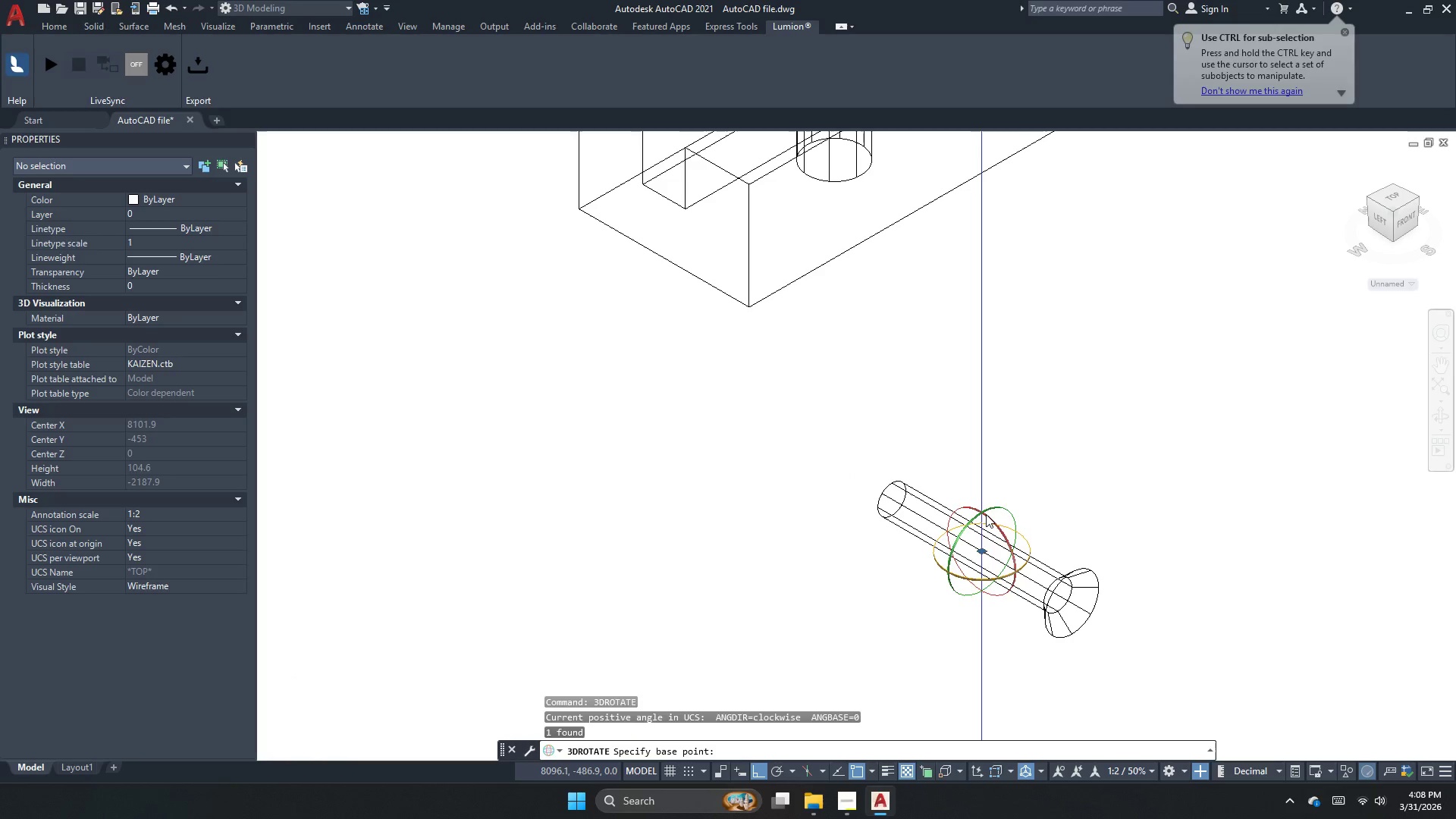 
left_click_drag(start_coordinate=[987, 514], to_coordinate=[990, 495])
 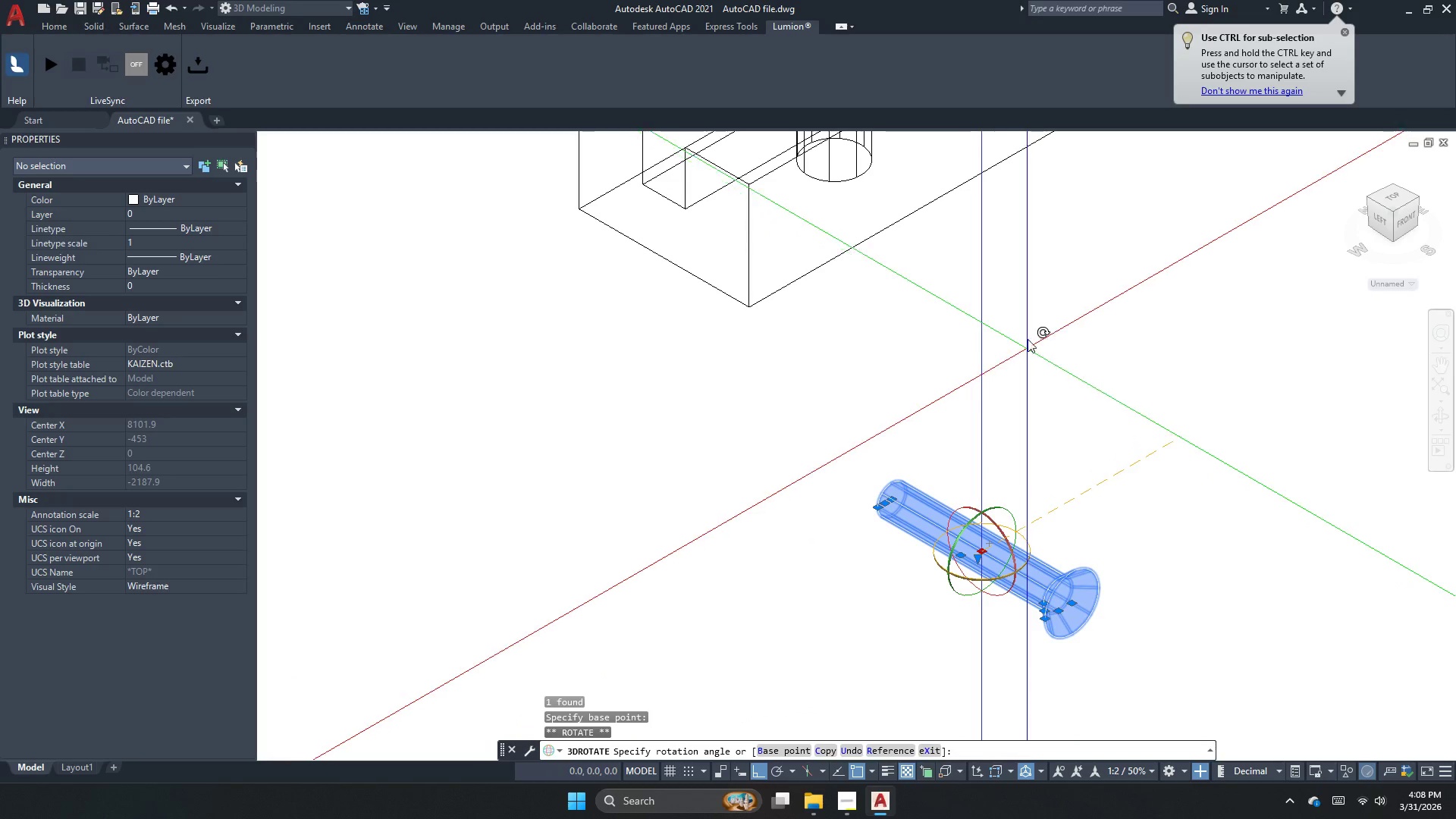 
left_click([1027, 336])
 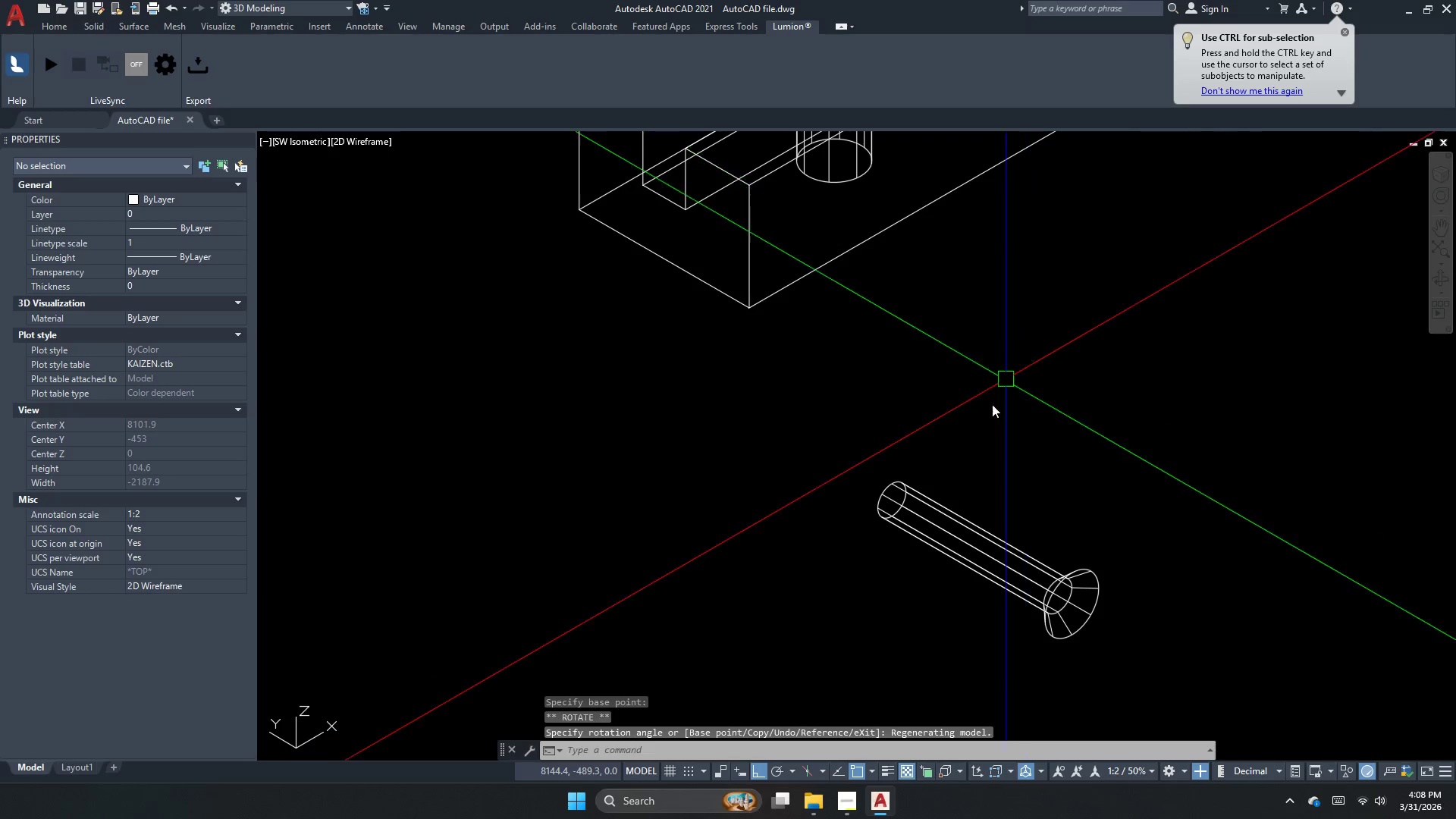 
left_click([956, 535])
 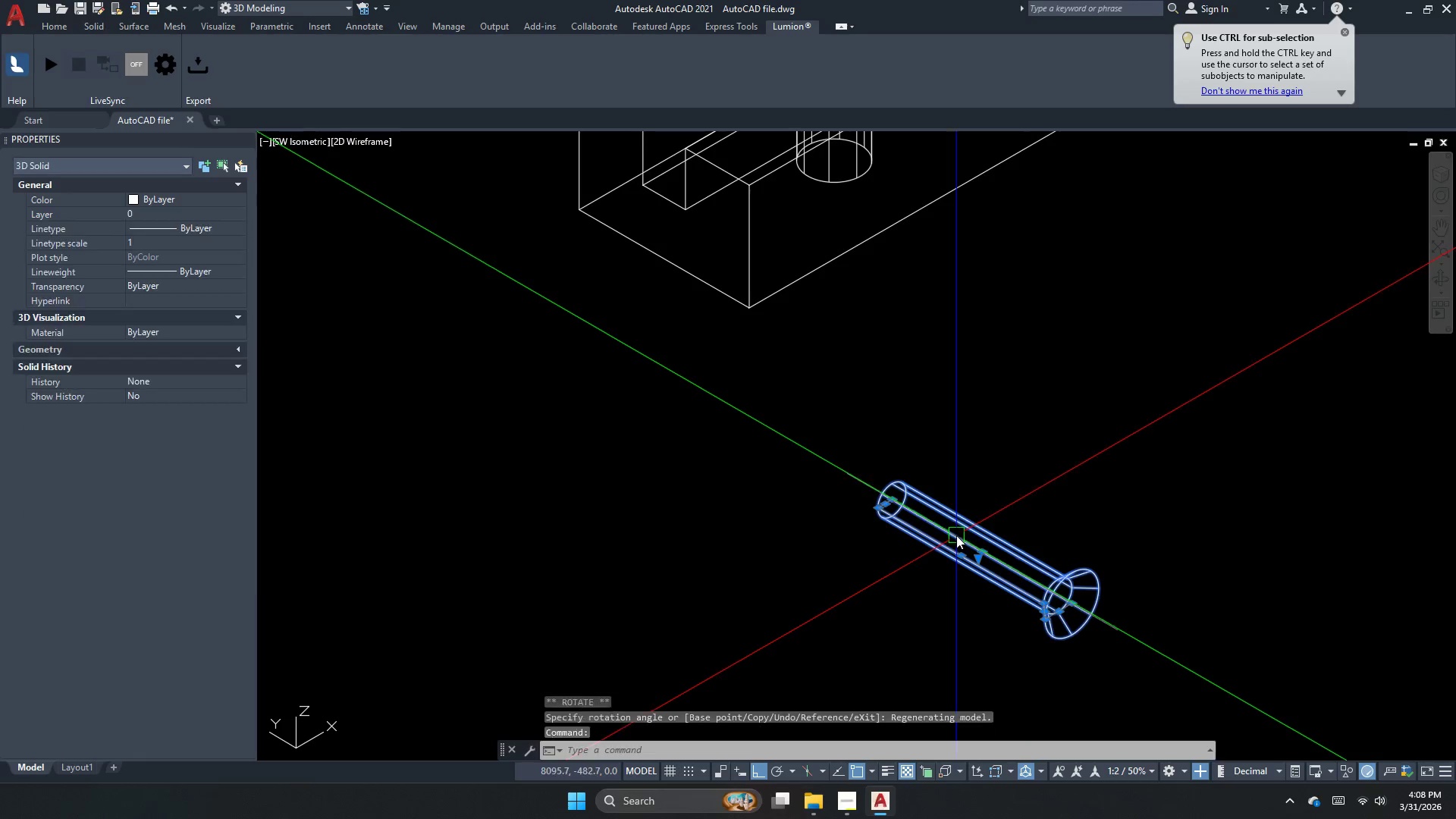 
key(Space)
 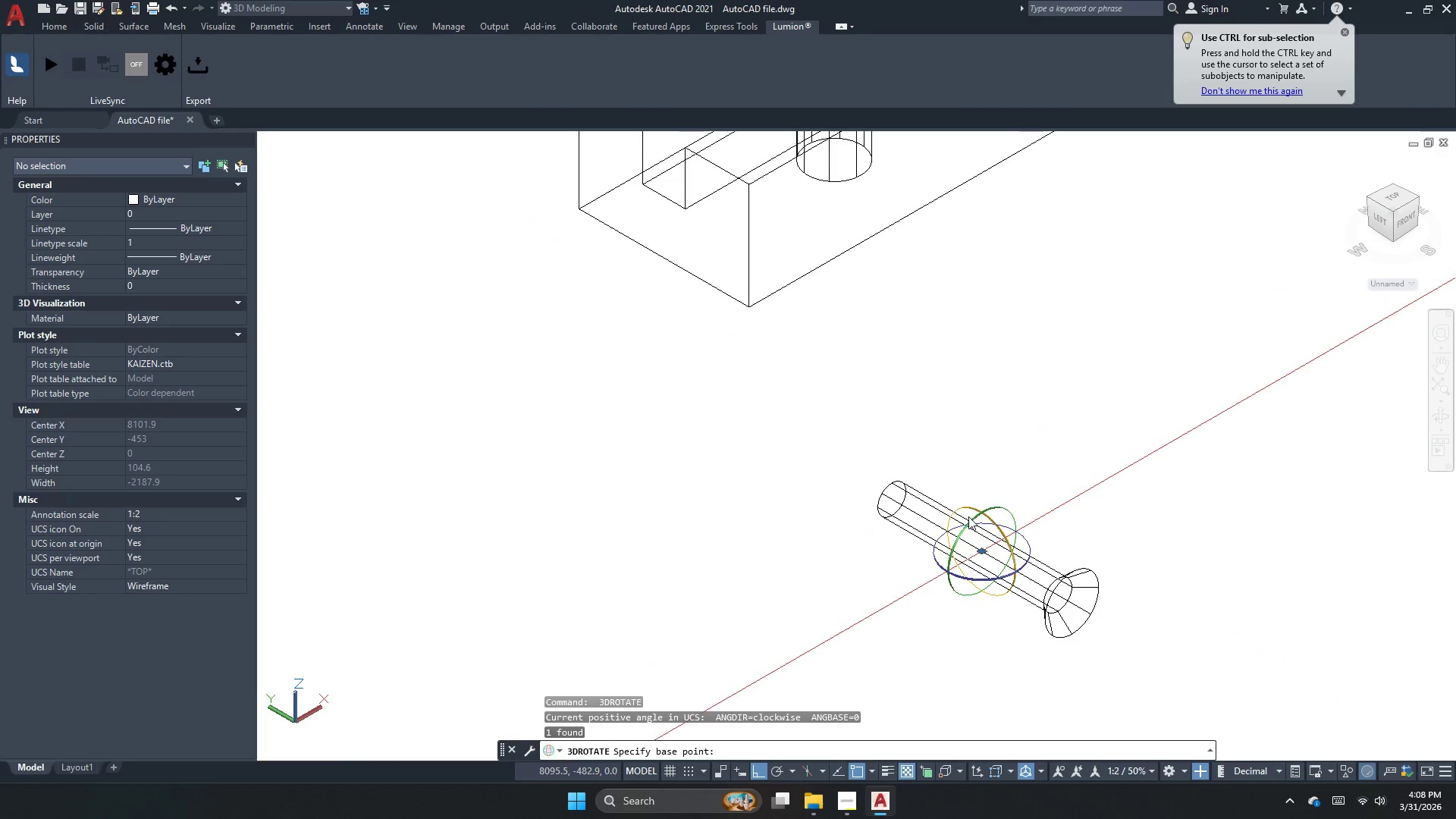 
left_click_drag(start_coordinate=[974, 513], to_coordinate=[973, 505])
 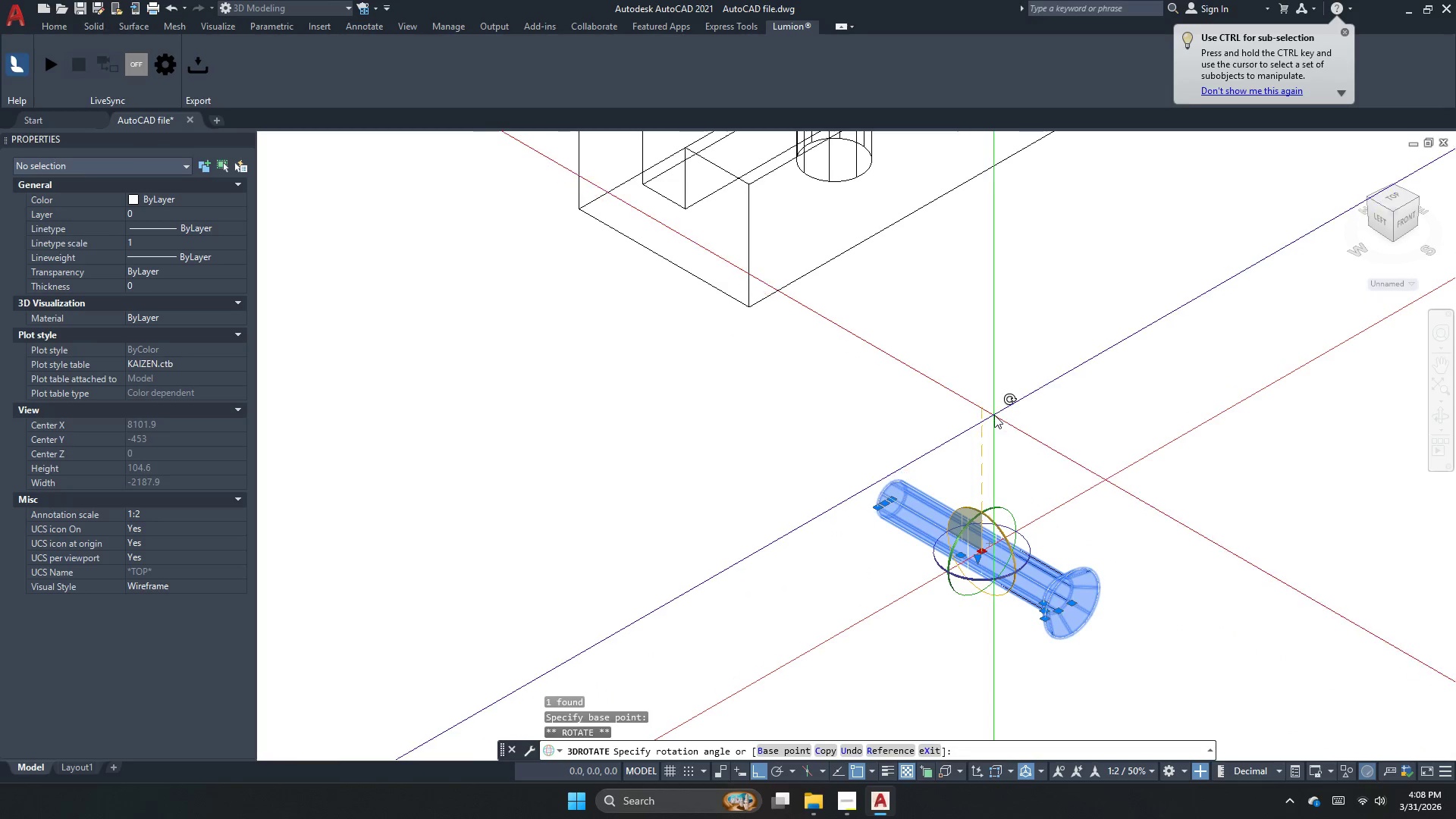 
left_click([994, 415])
 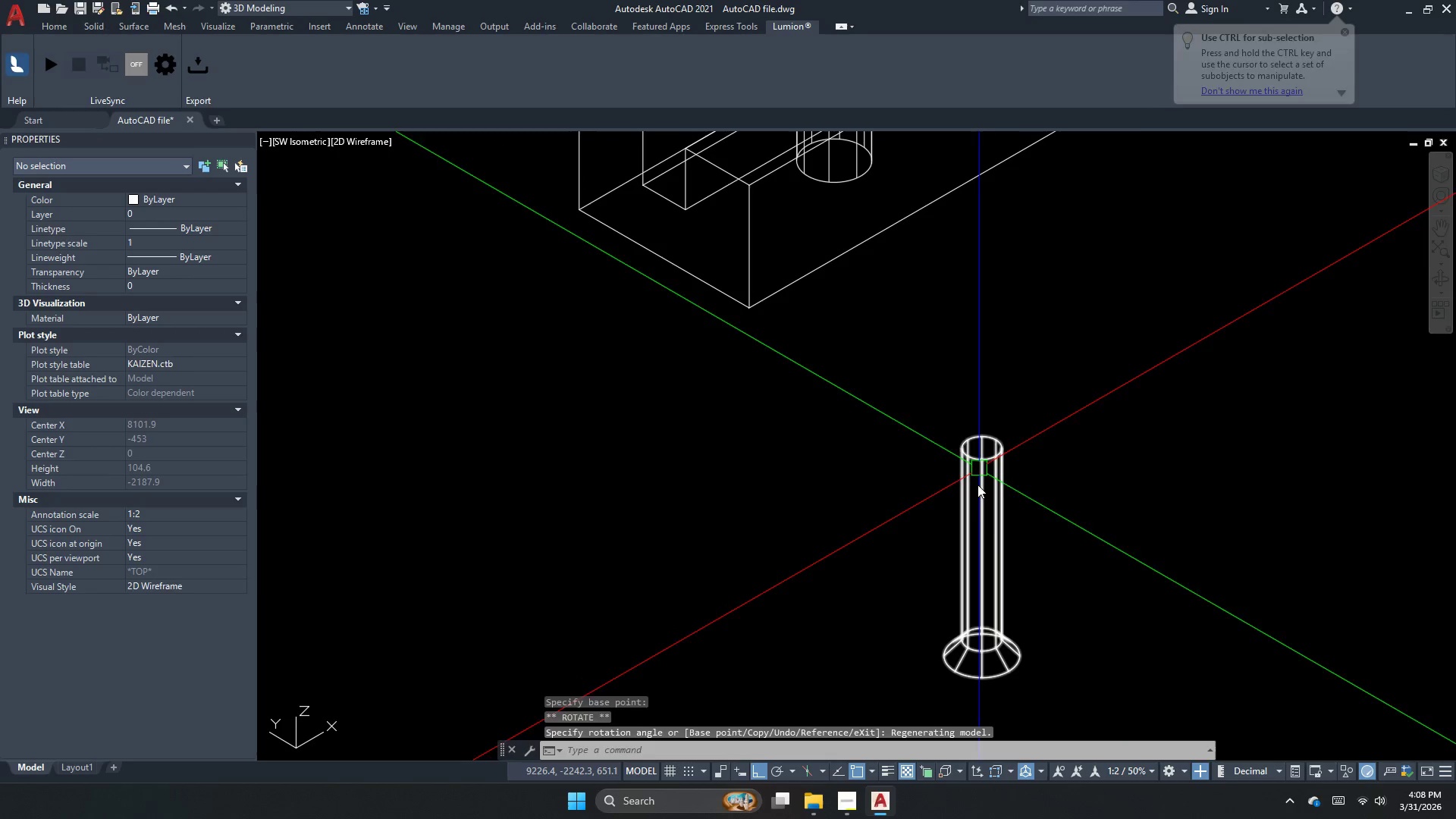 
key(Escape)
 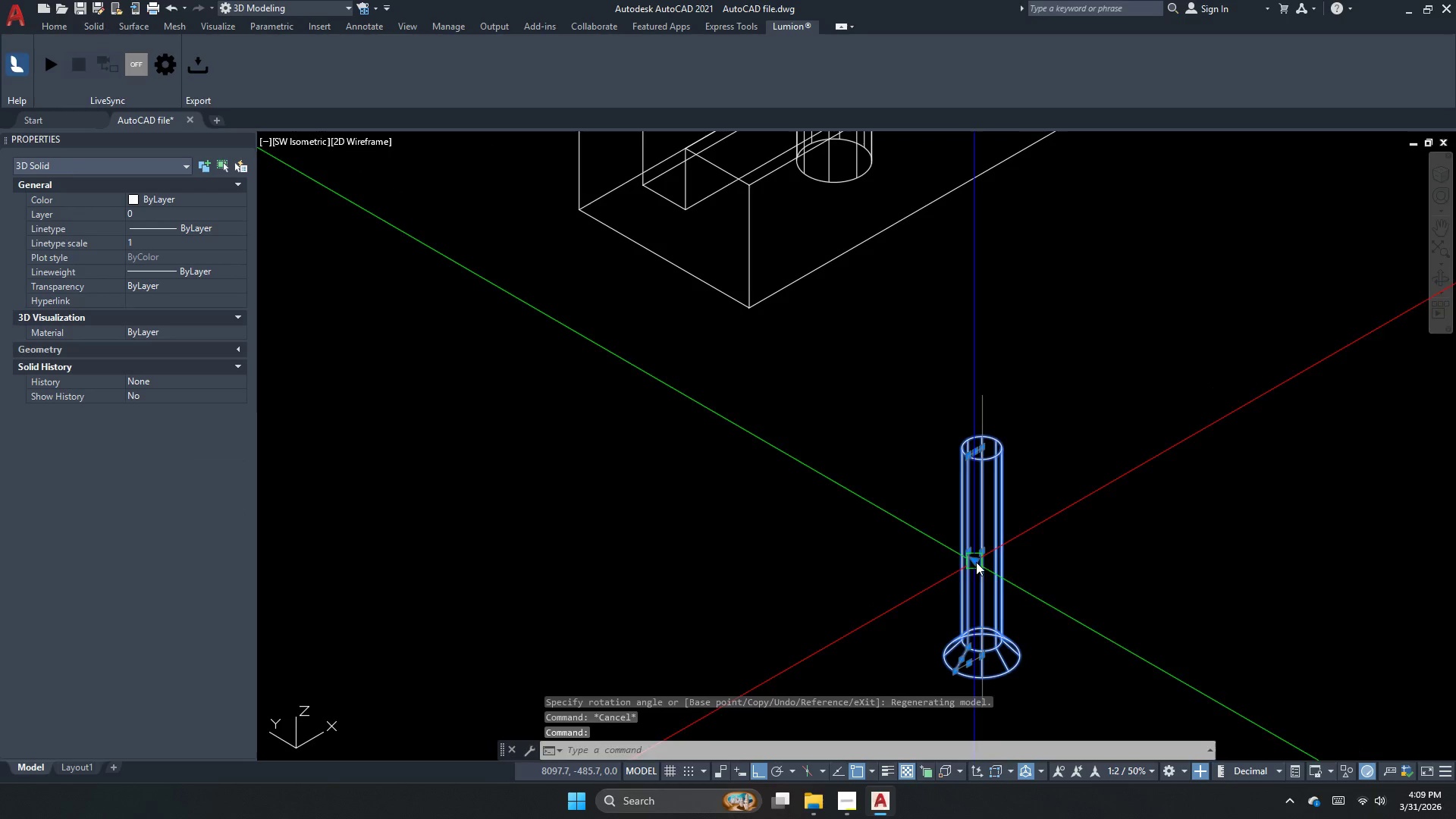 
key(M)
 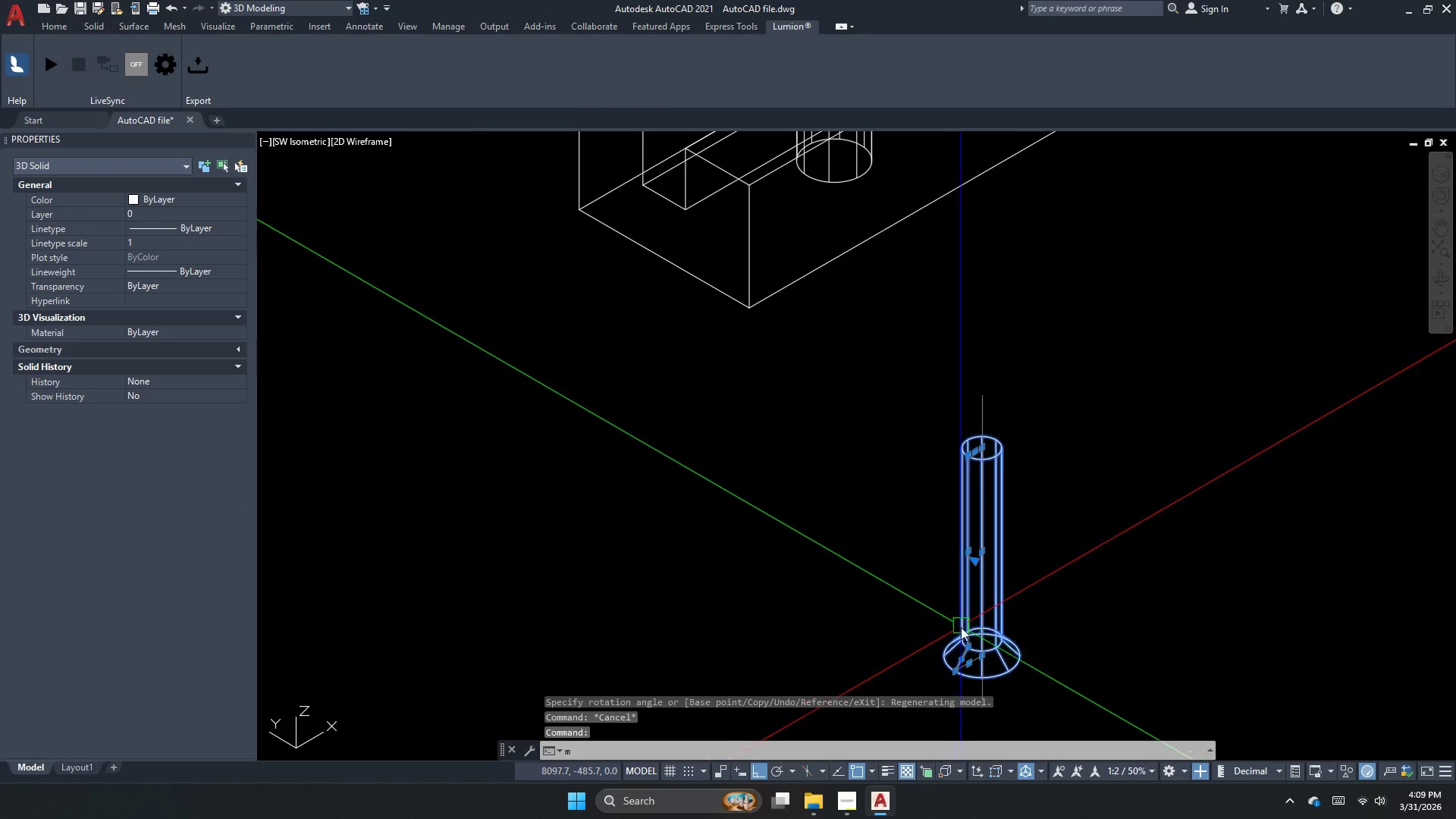 
key(Space)
 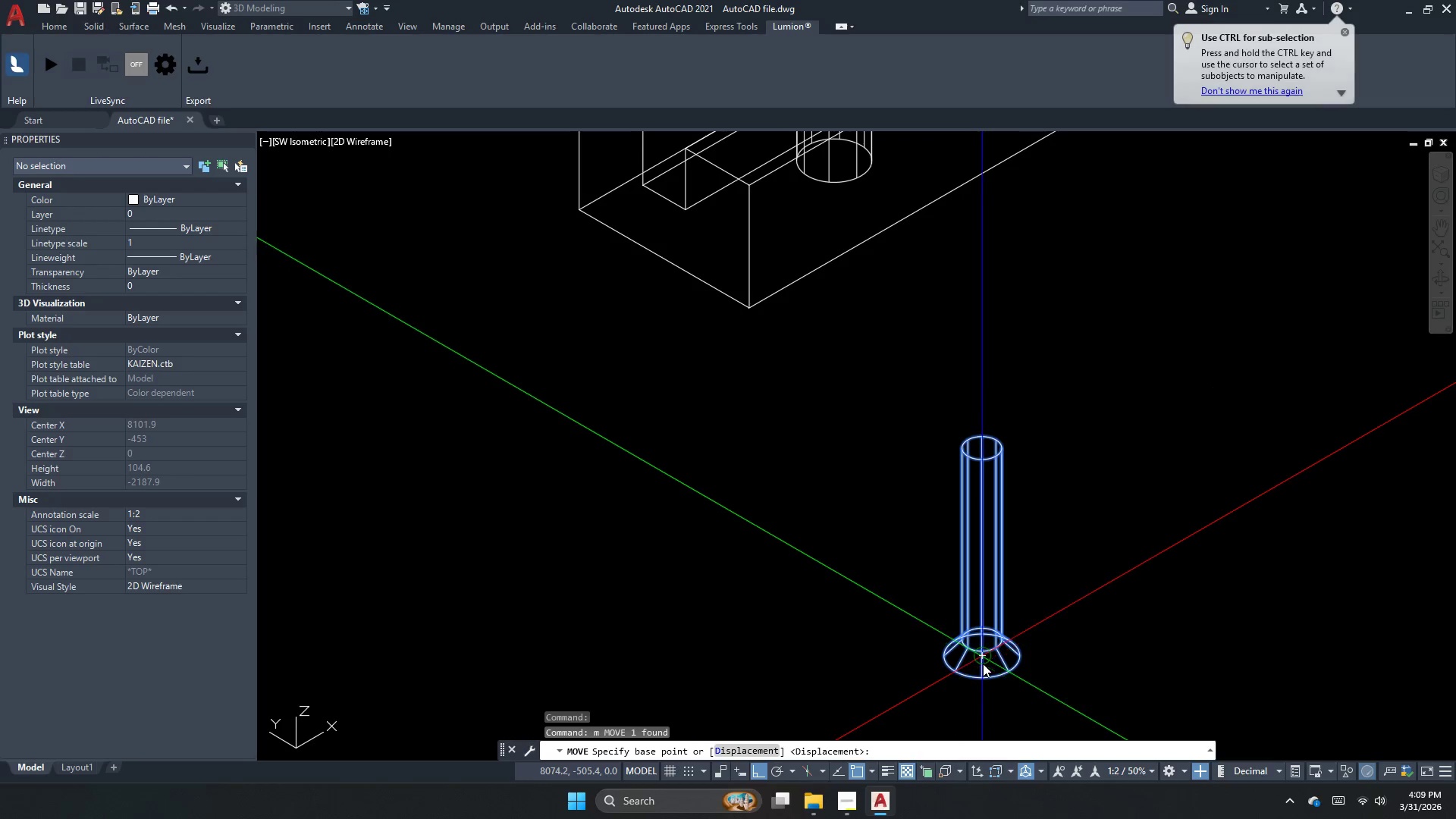 
left_click_drag(start_coordinate=[984, 661], to_coordinate=[968, 626])
 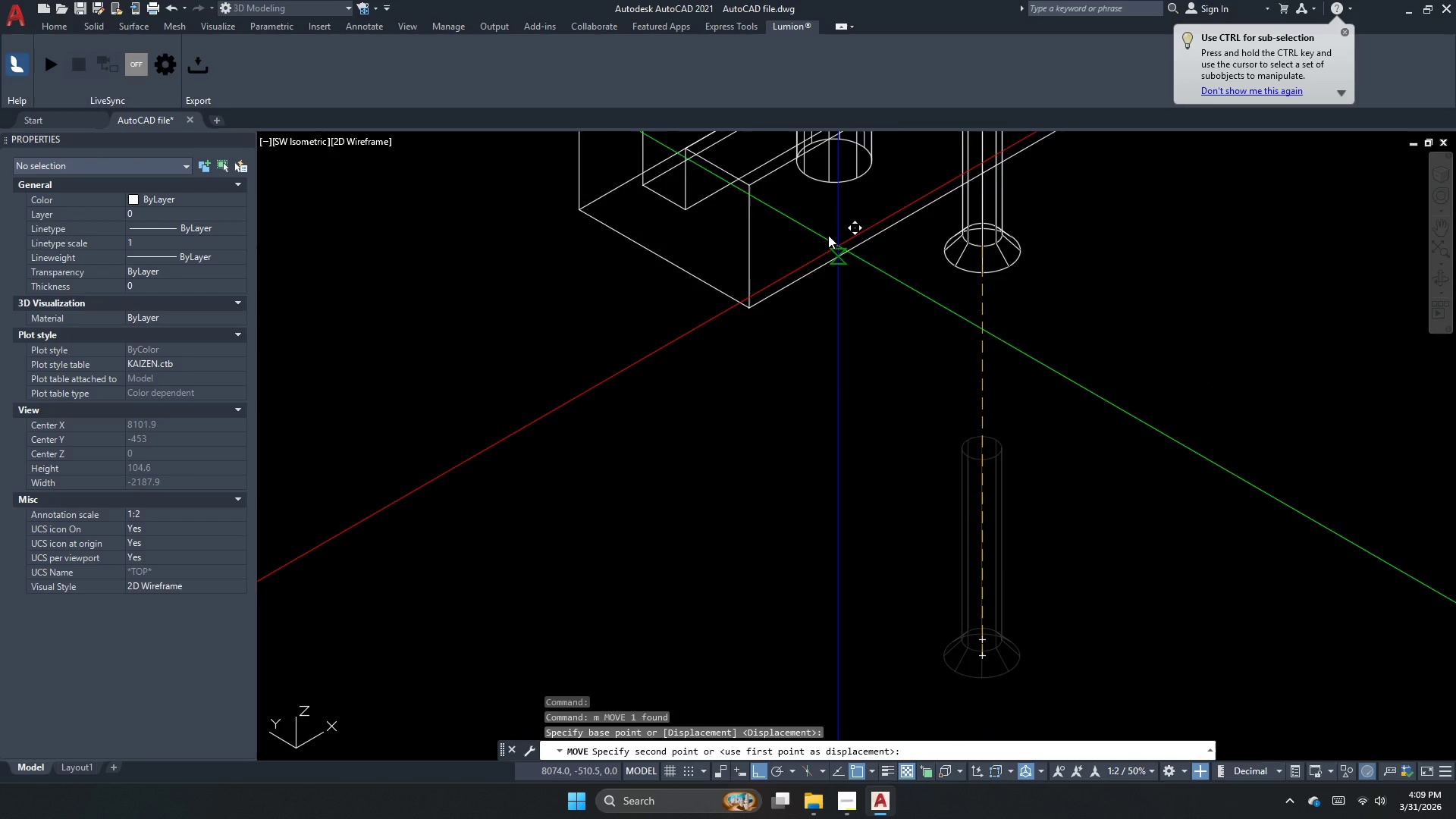 
scroll: coordinate [802, 238], scroll_direction: up, amount: 2.0
 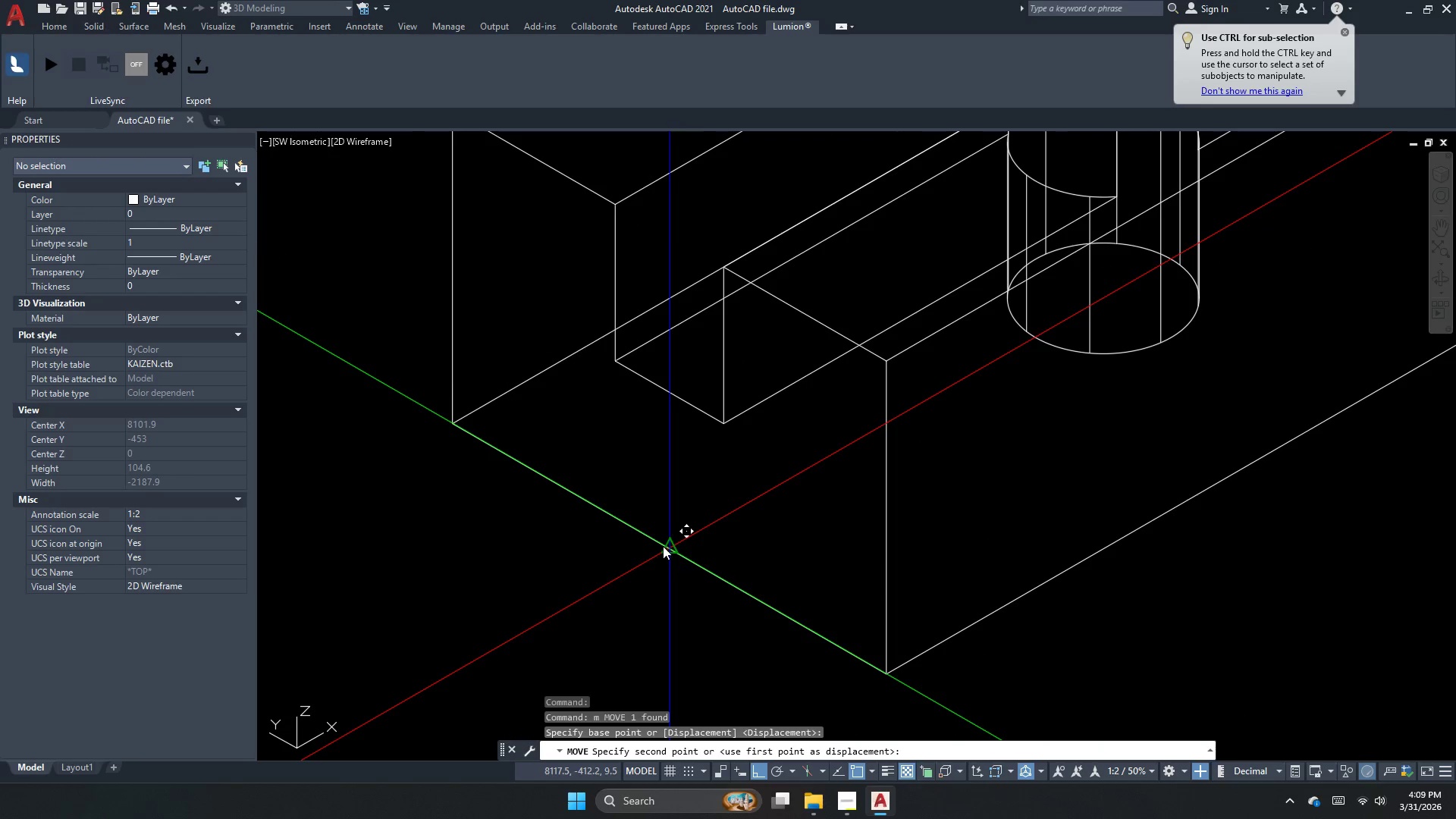 
left_click([672, 548])
 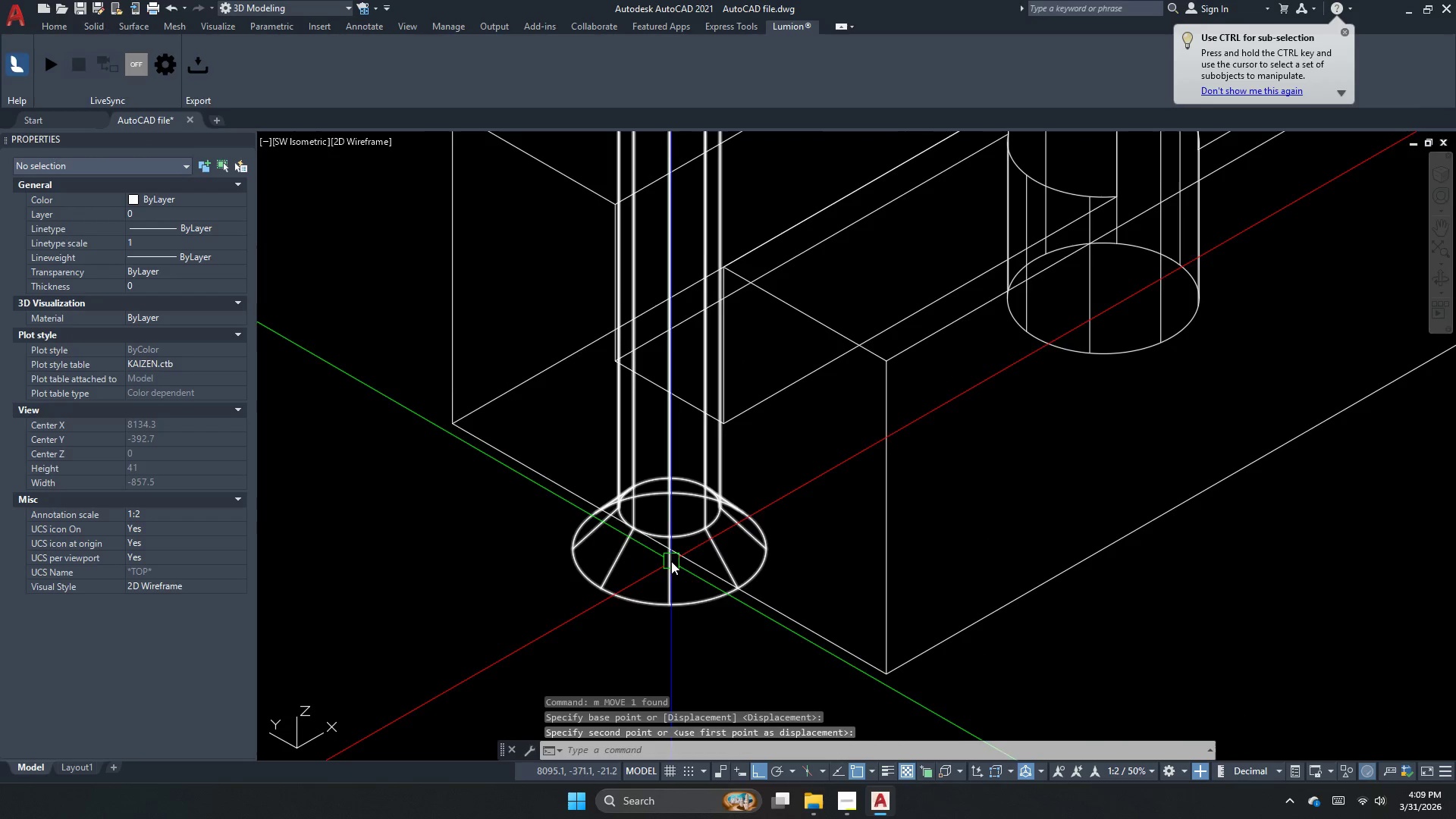 
key(Escape)
 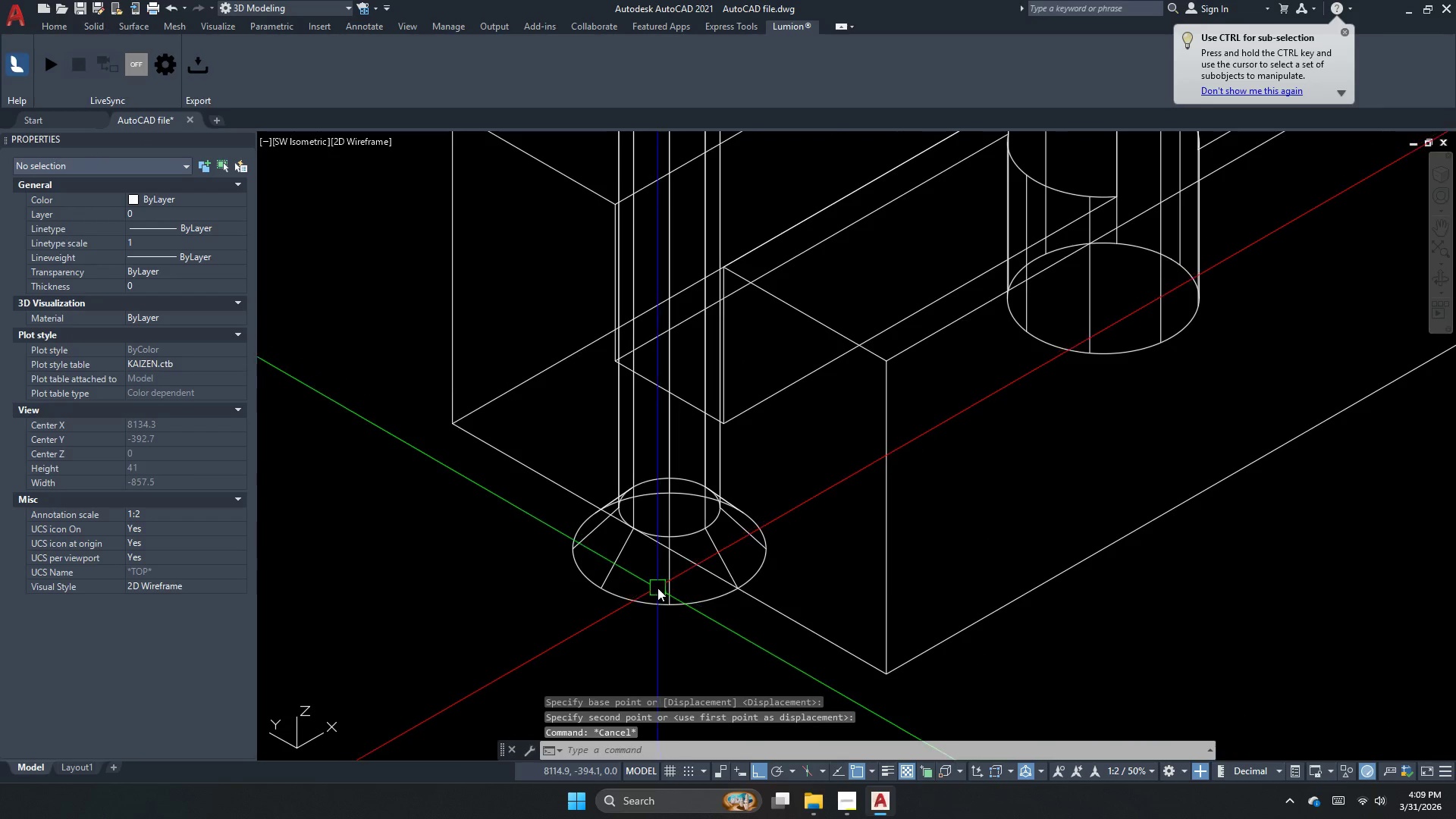 
left_click_drag(start_coordinate=[657, 590], to_coordinate=[643, 607])
 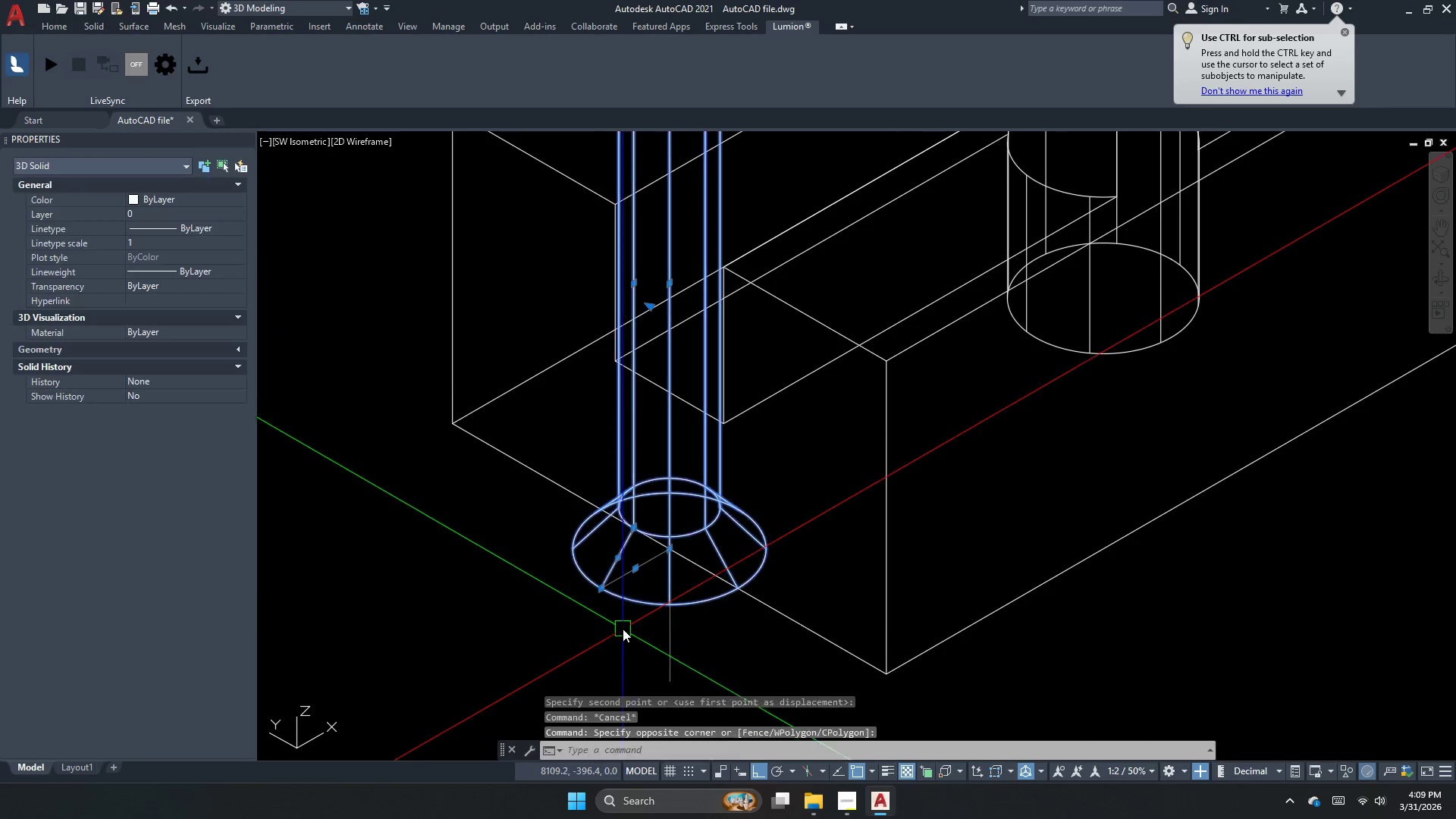 
key(M)
 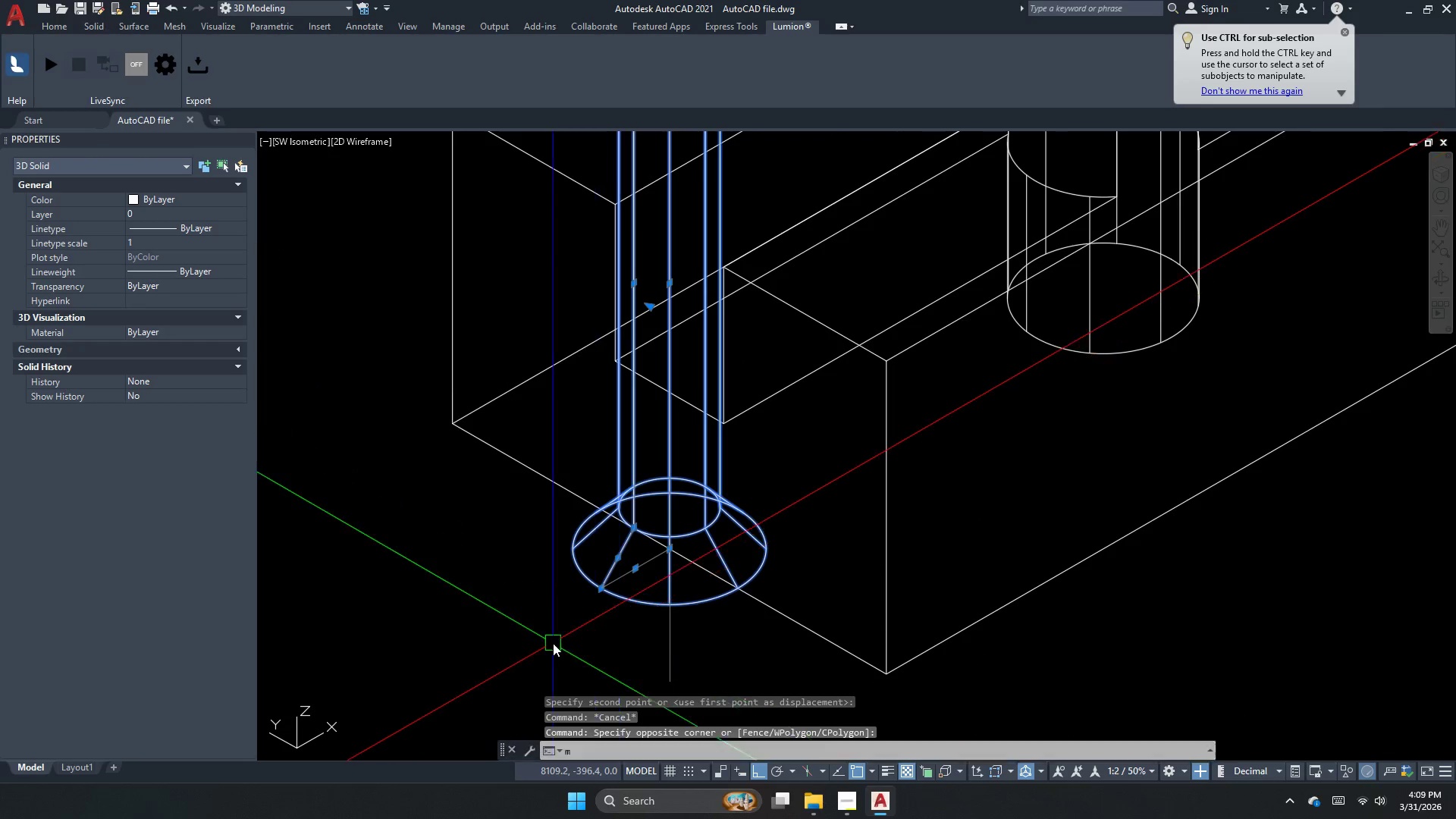 
key(Space)
 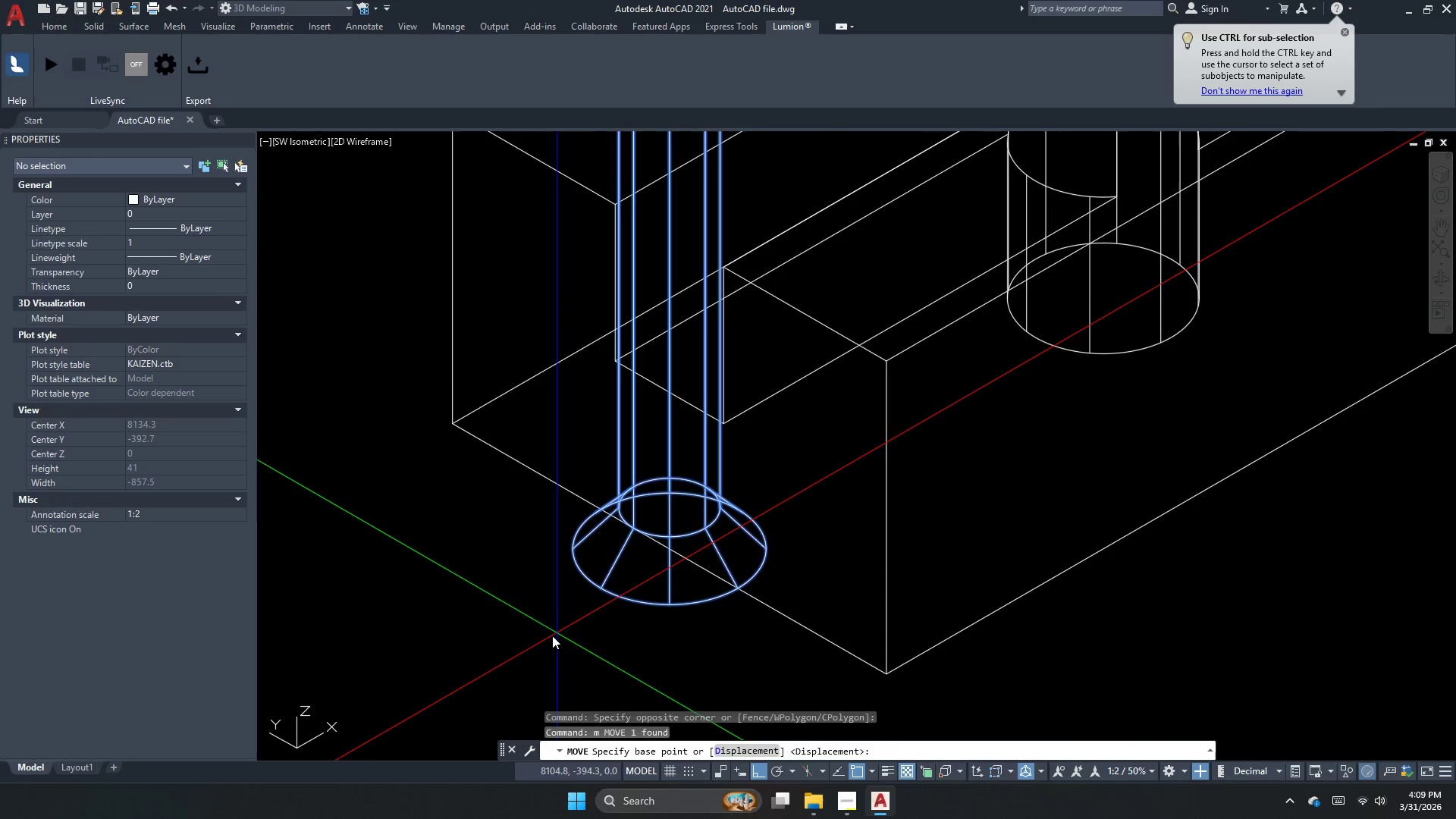 
left_click_drag(start_coordinate=[552, 638], to_coordinate=[601, 626])
 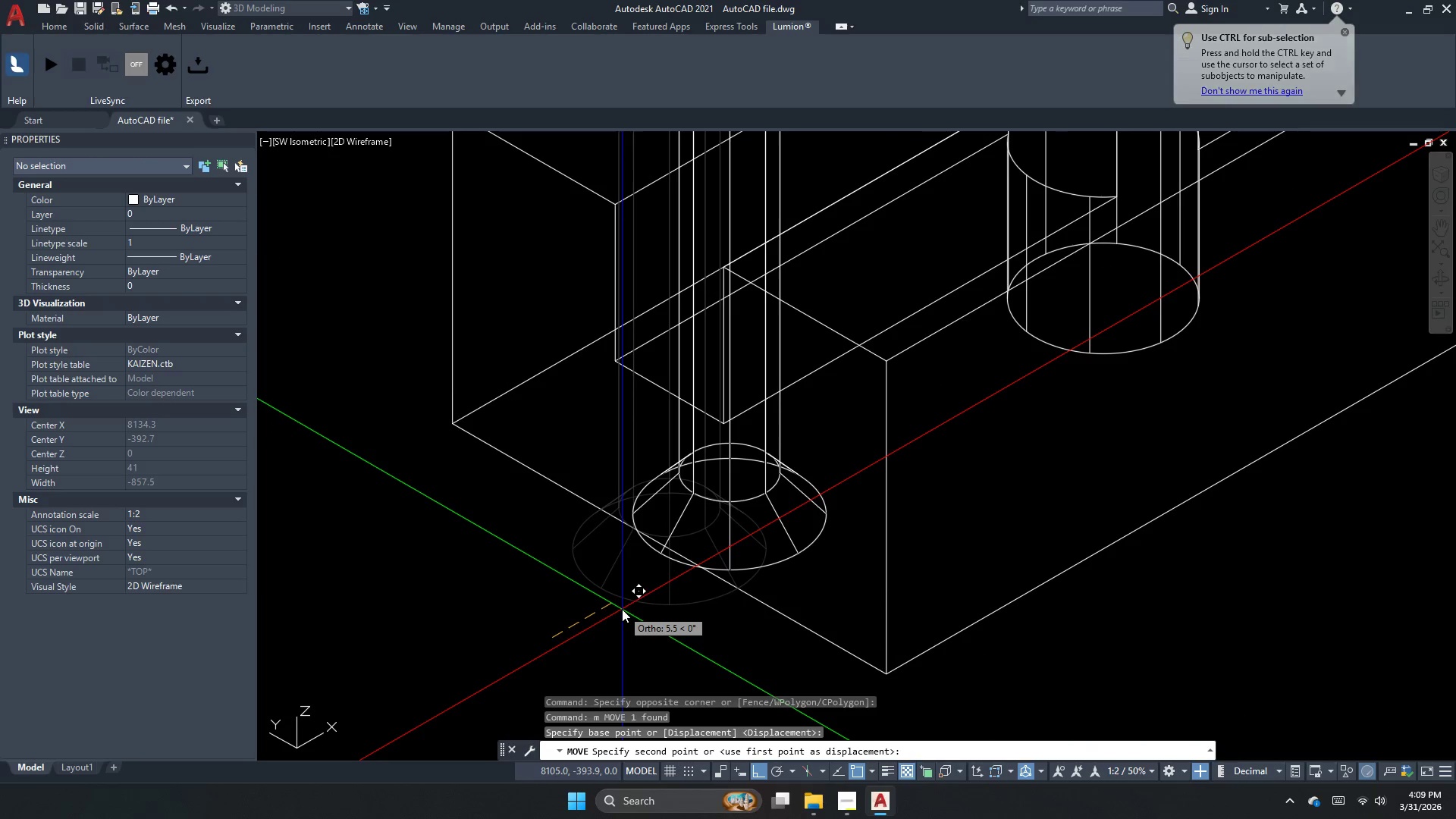 
key(Numpad1)
 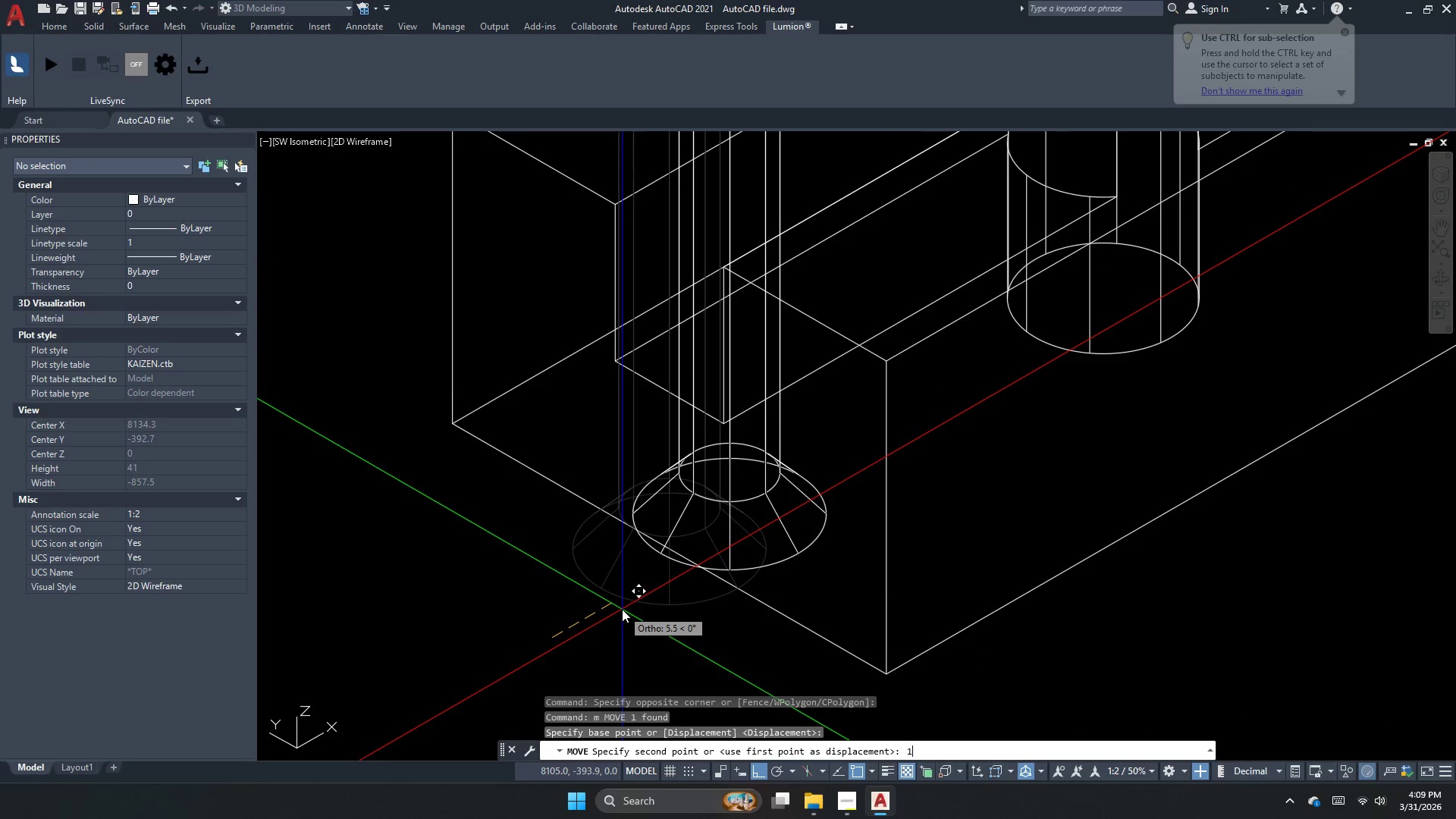 
key(Numpad5)
 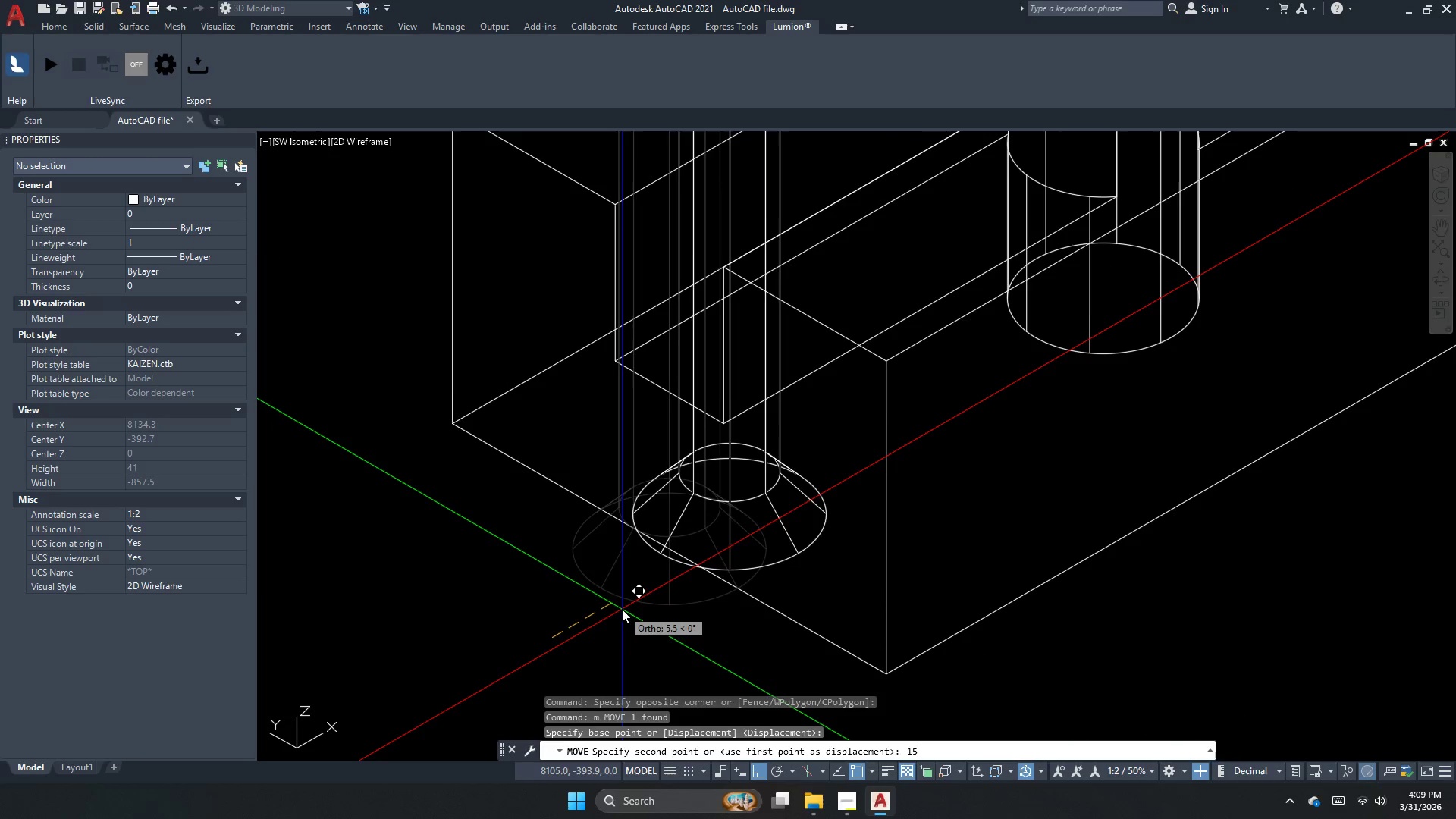 
key(NumpadEnter)
 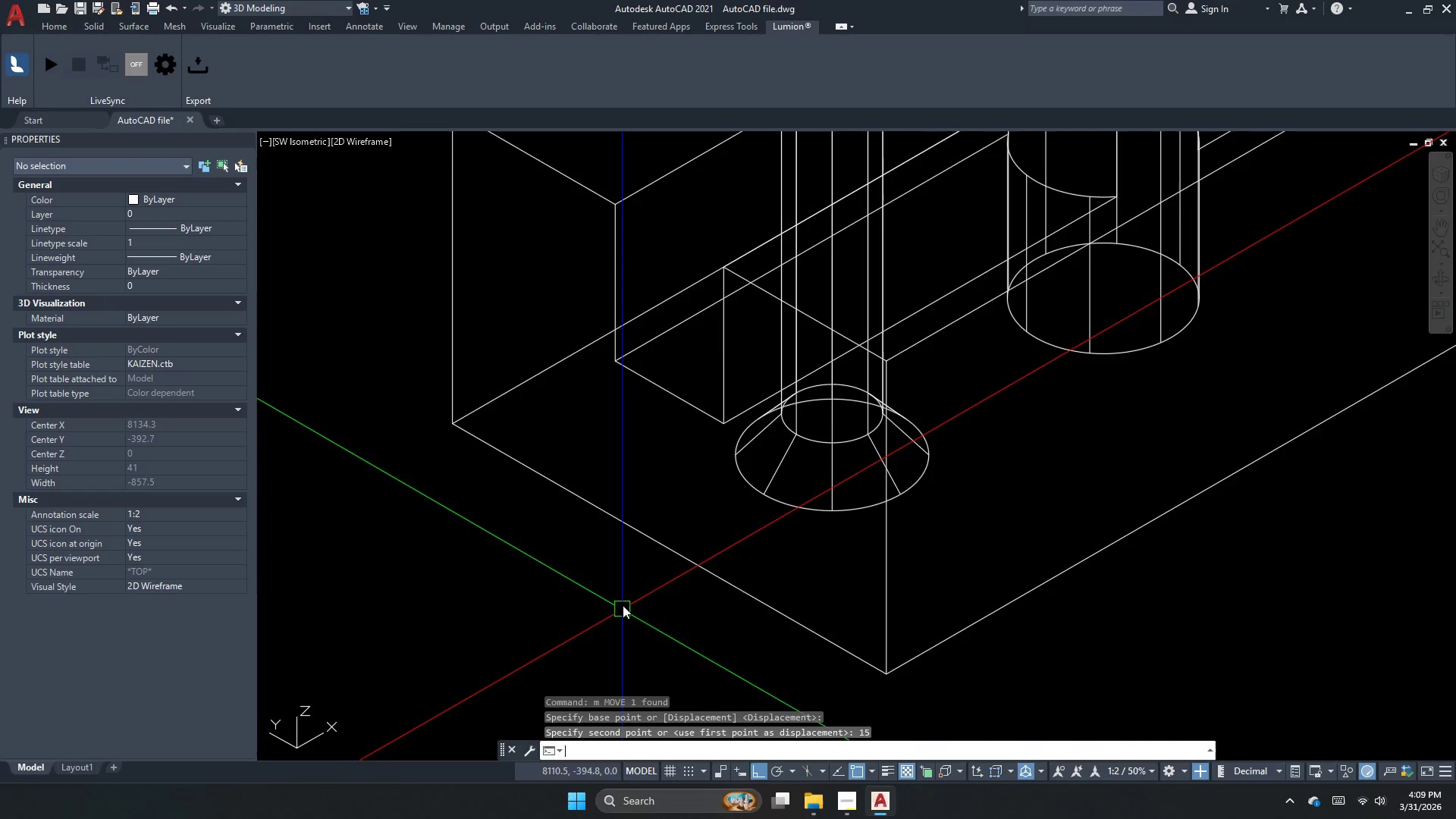 
scroll: coordinate [671, 532], scroll_direction: down, amount: 3.0
 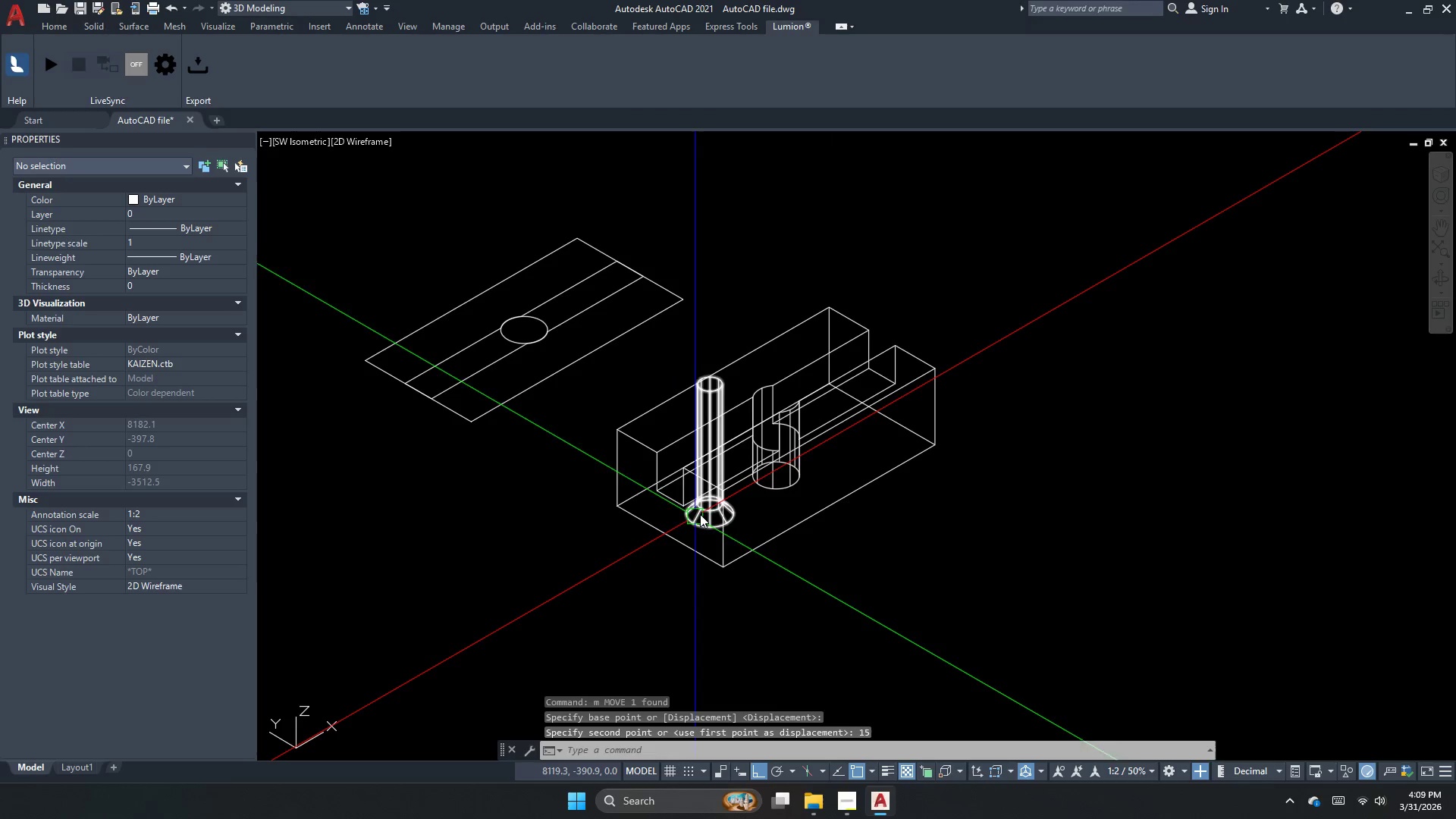 
left_click([704, 513])
 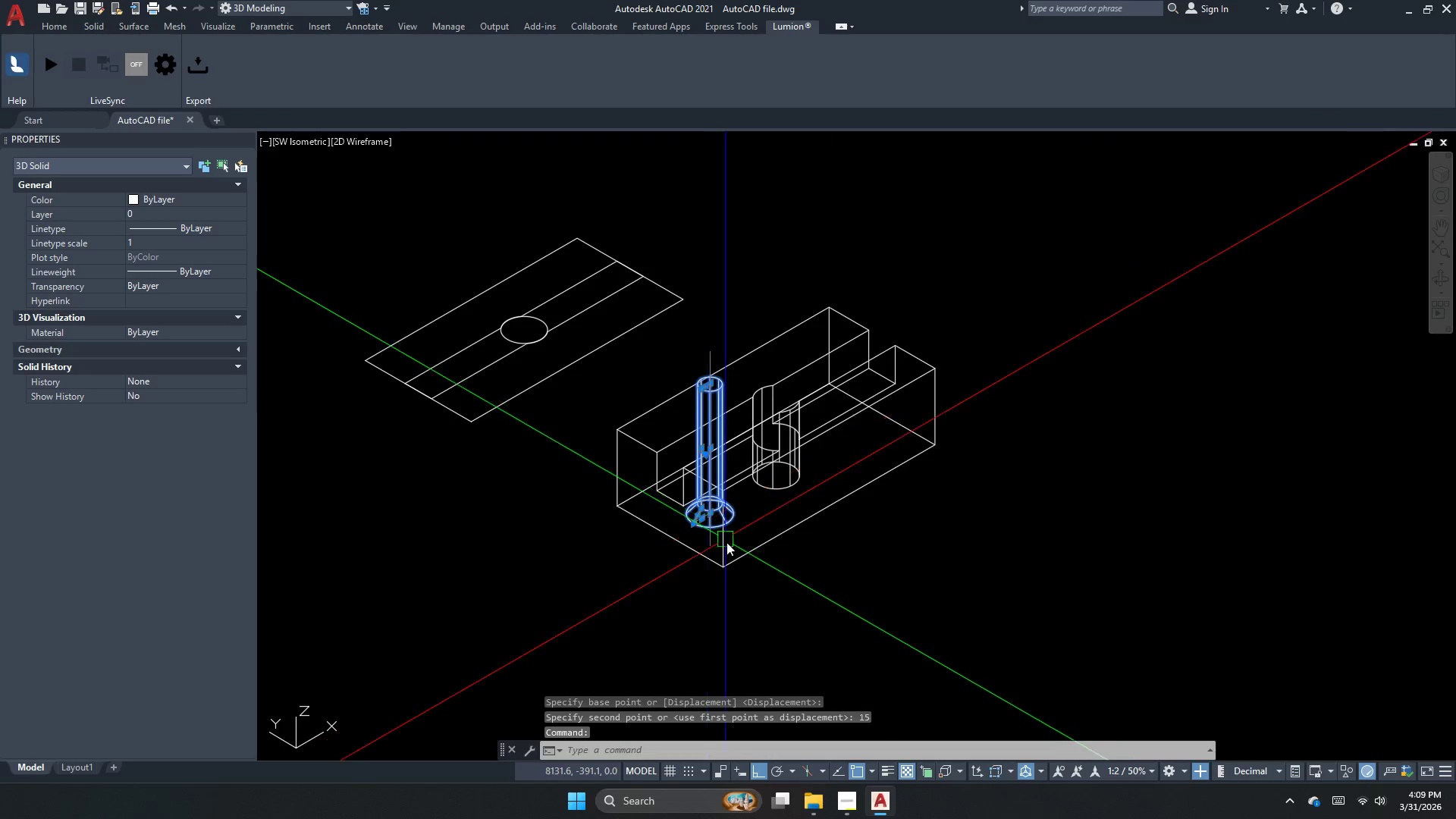 
type(mi )
 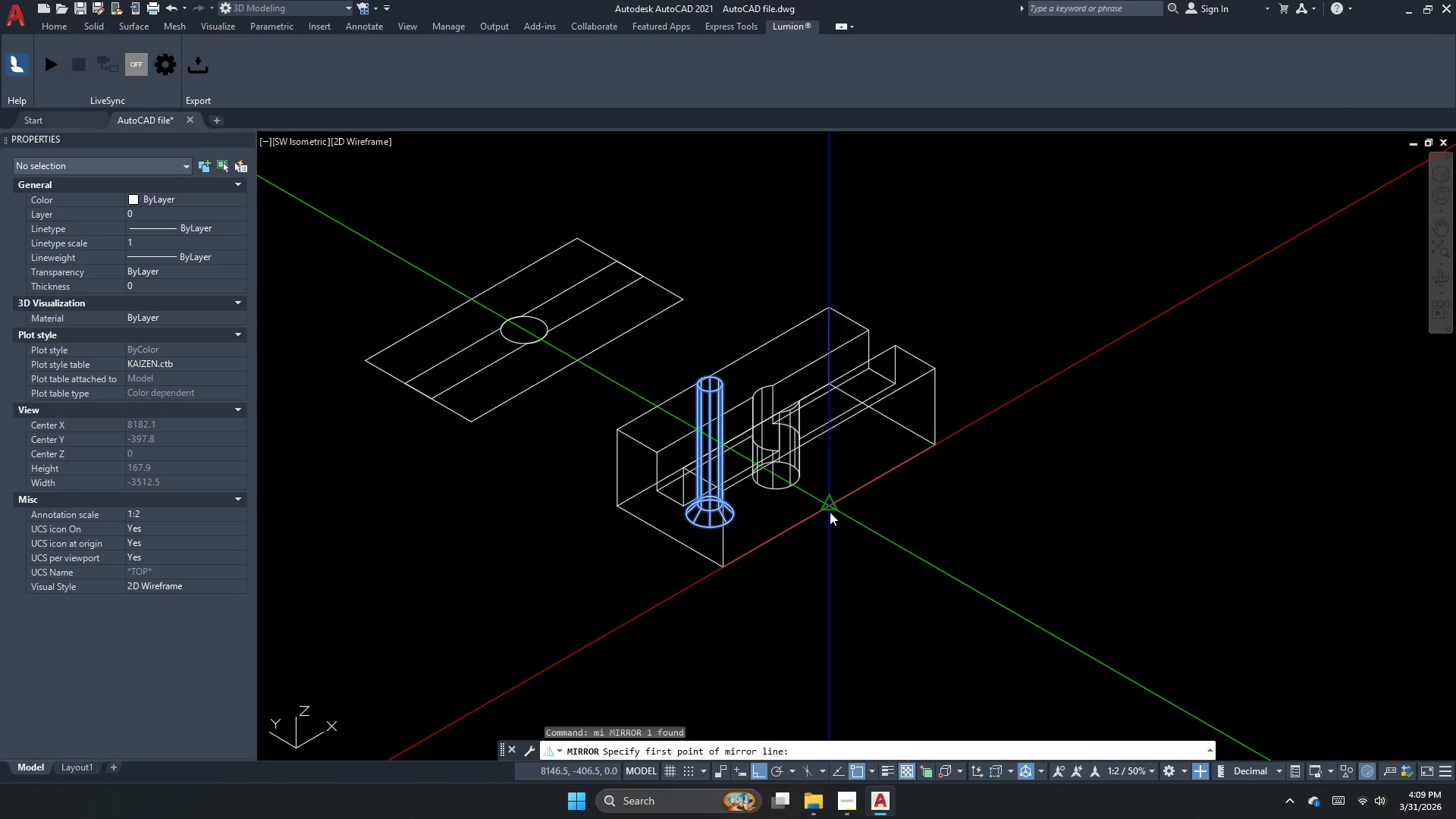 
left_click([830, 512])
 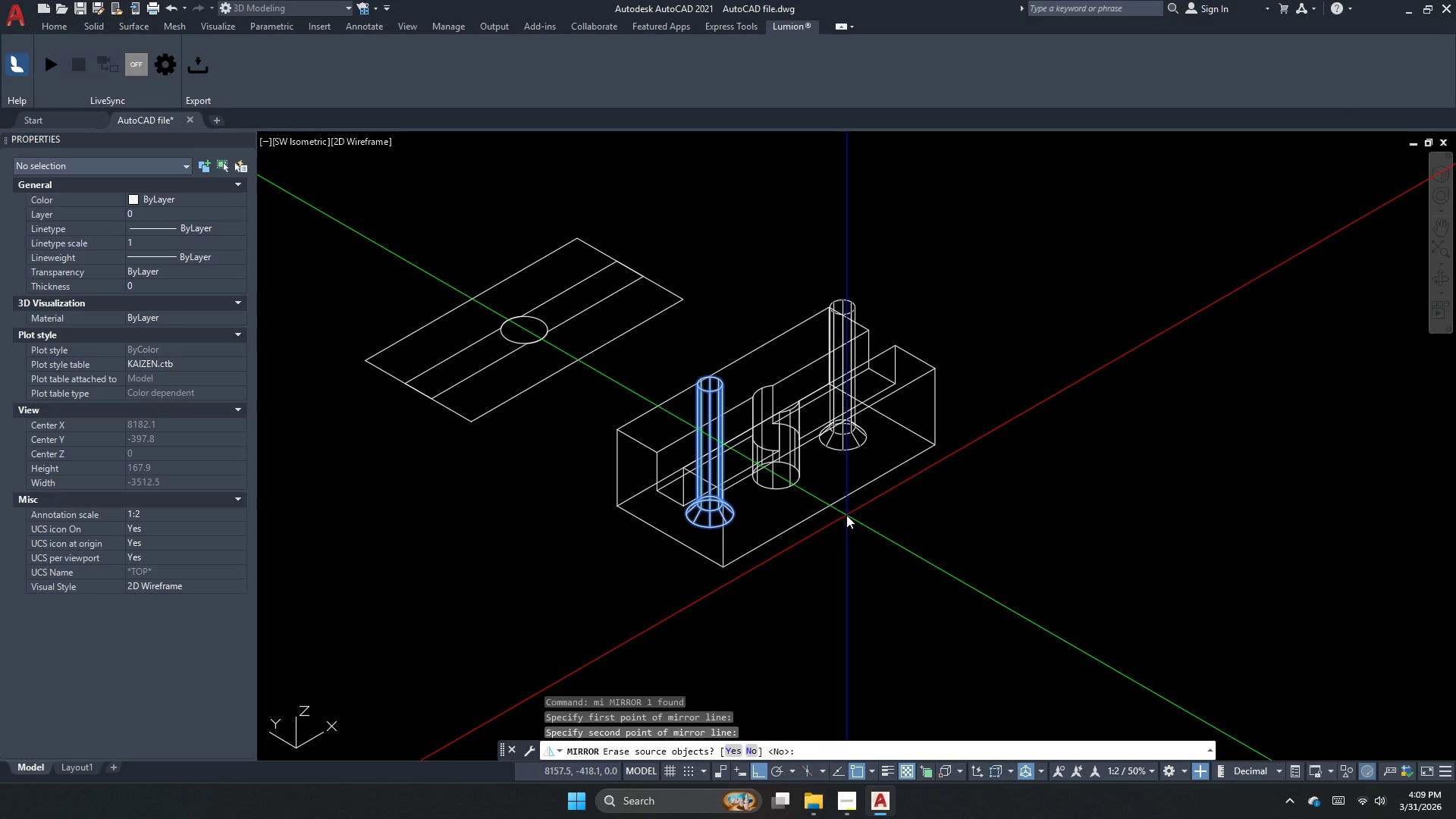 
key(N)
 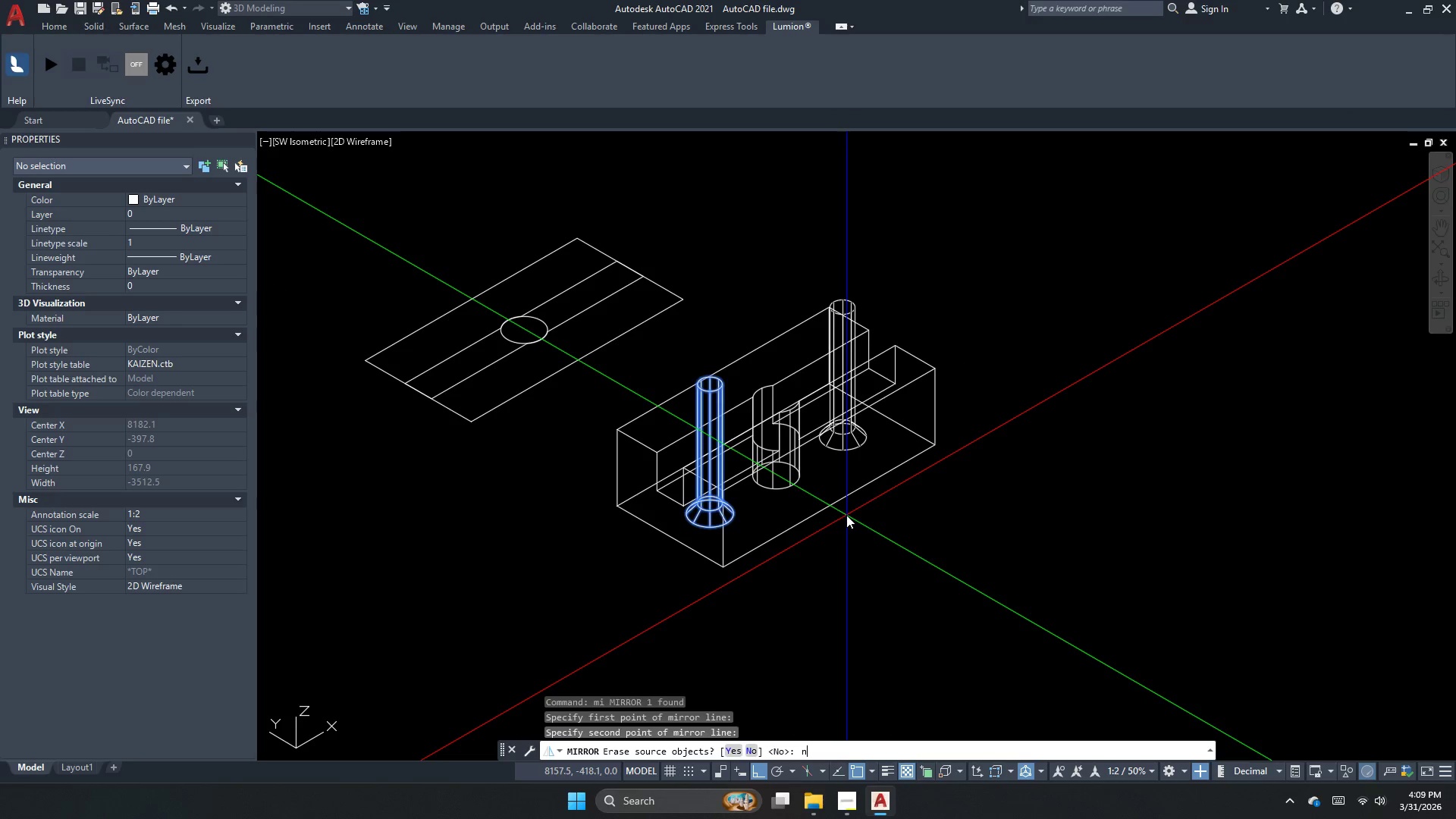 
key(Space)
 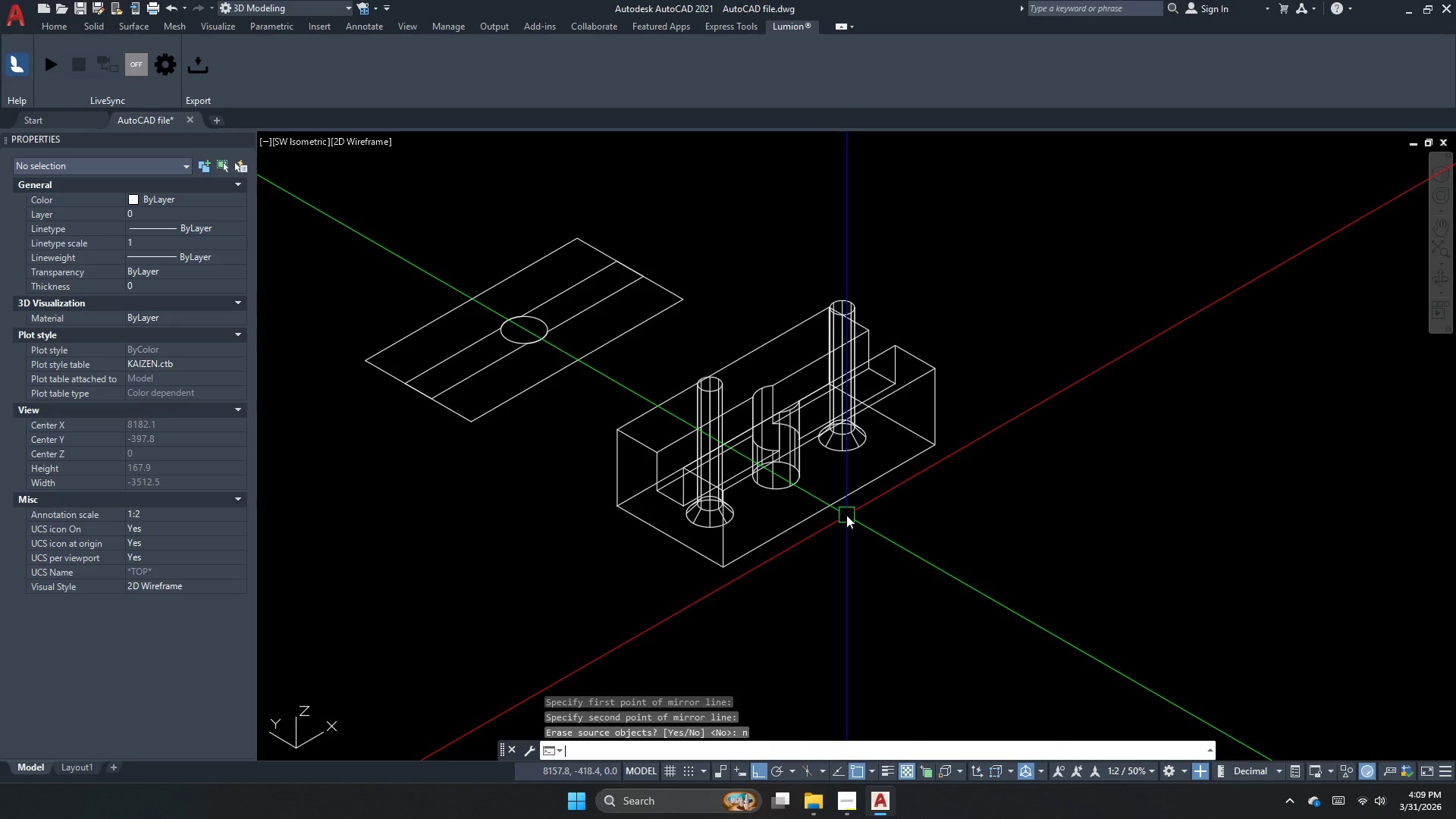 
key(Escape)
 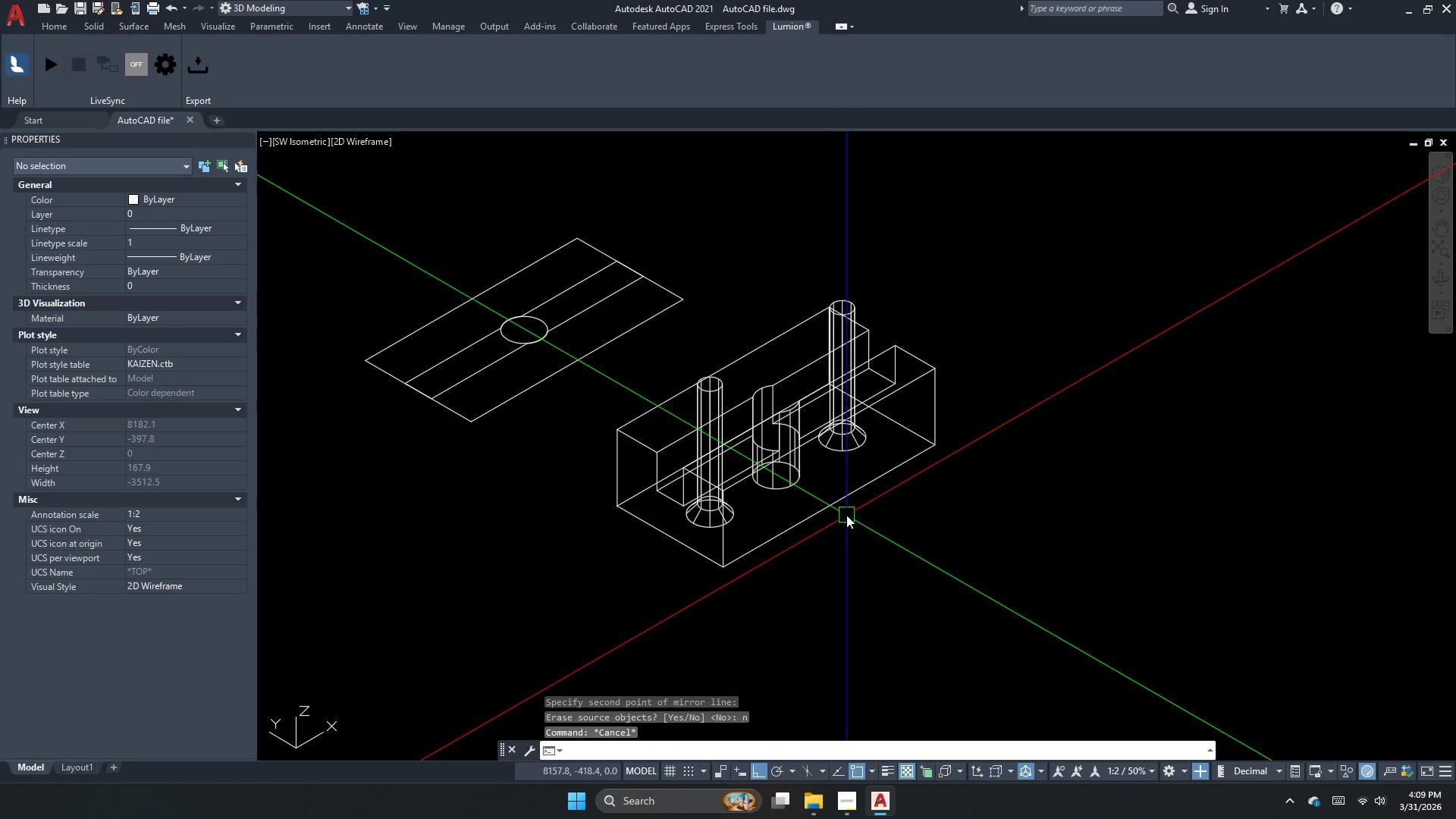 
key(S)
 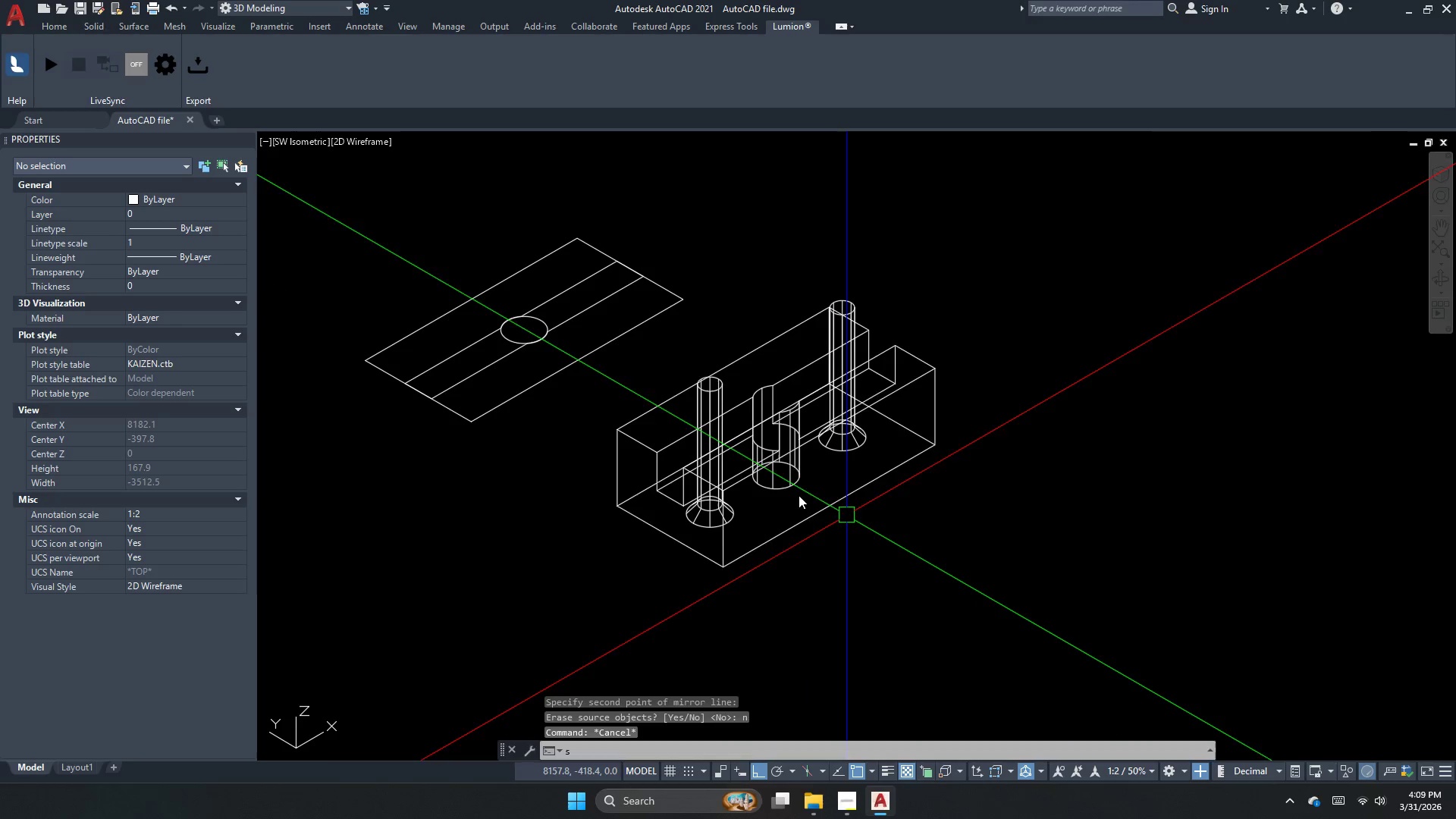 
key(U)
 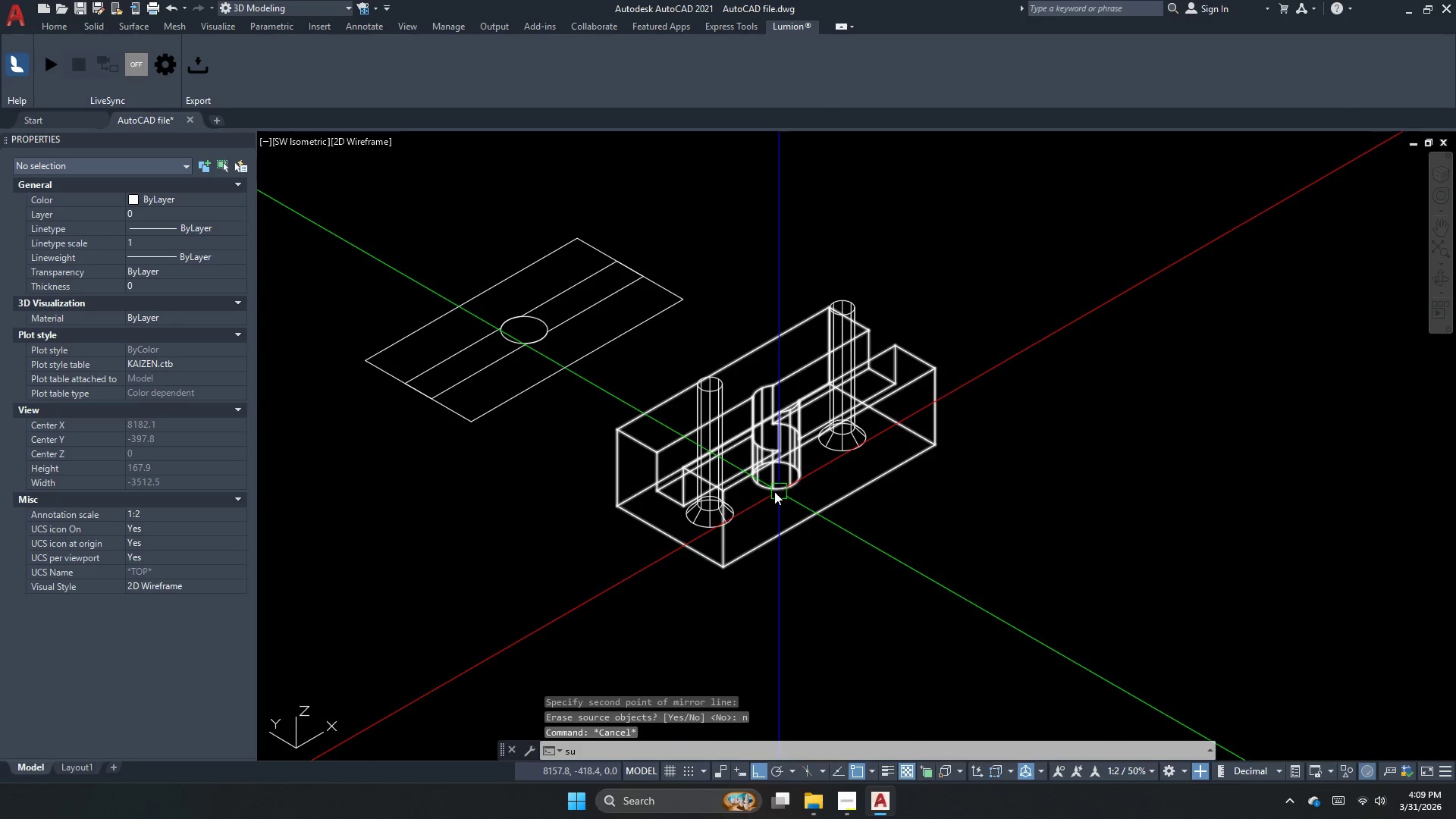 
key(Space)
 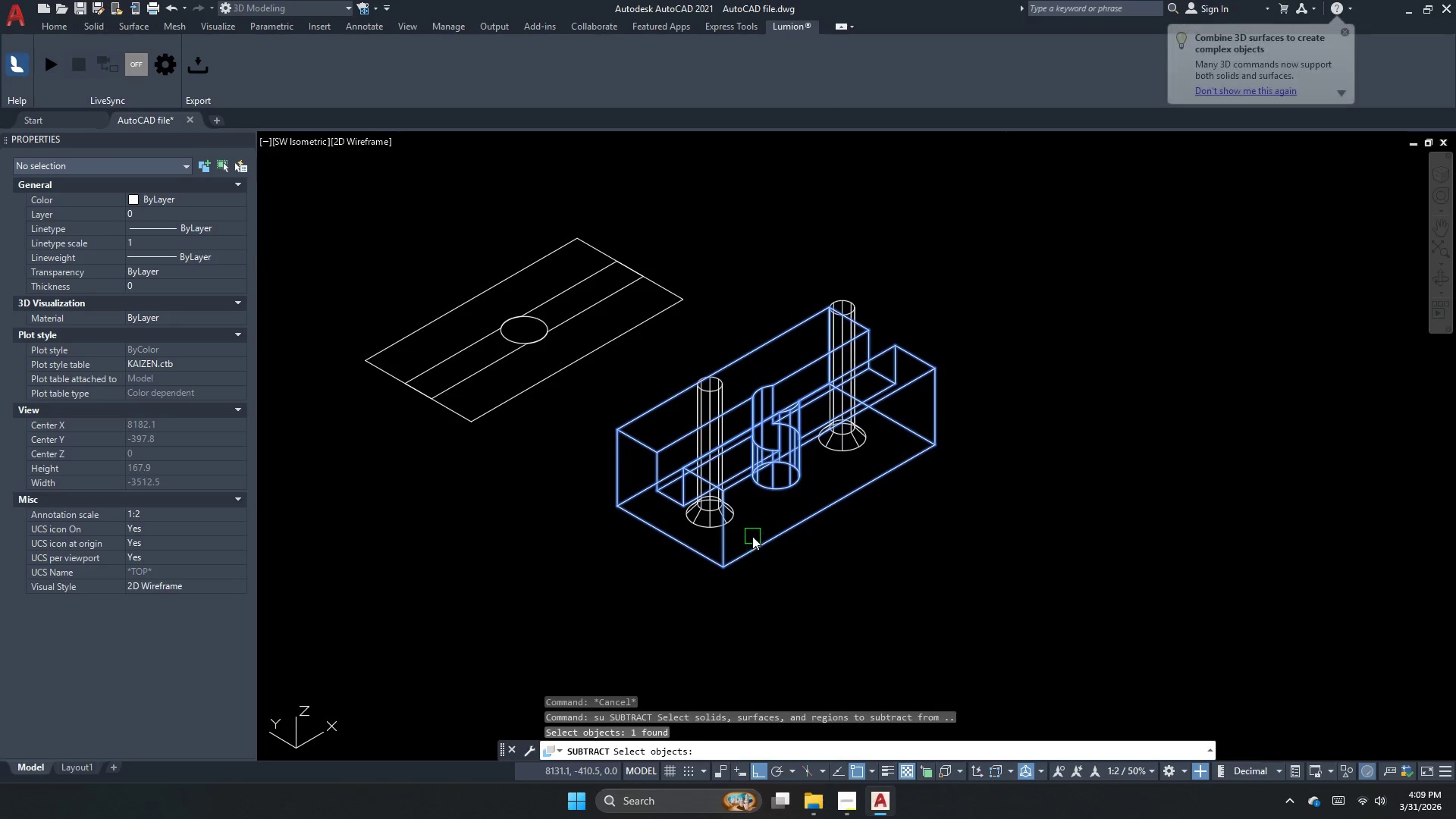 
key(Space)
 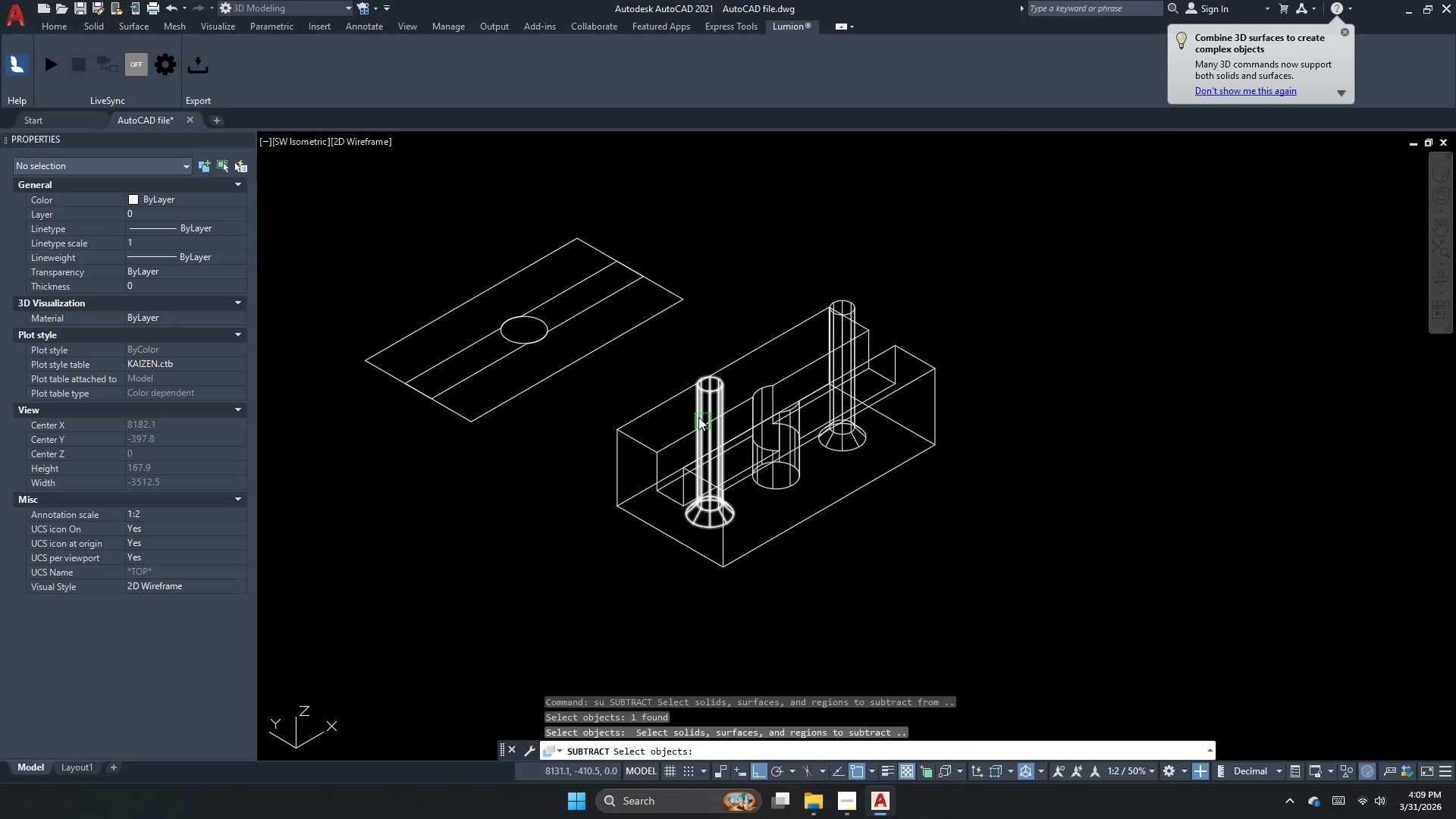 
left_click([695, 416])
 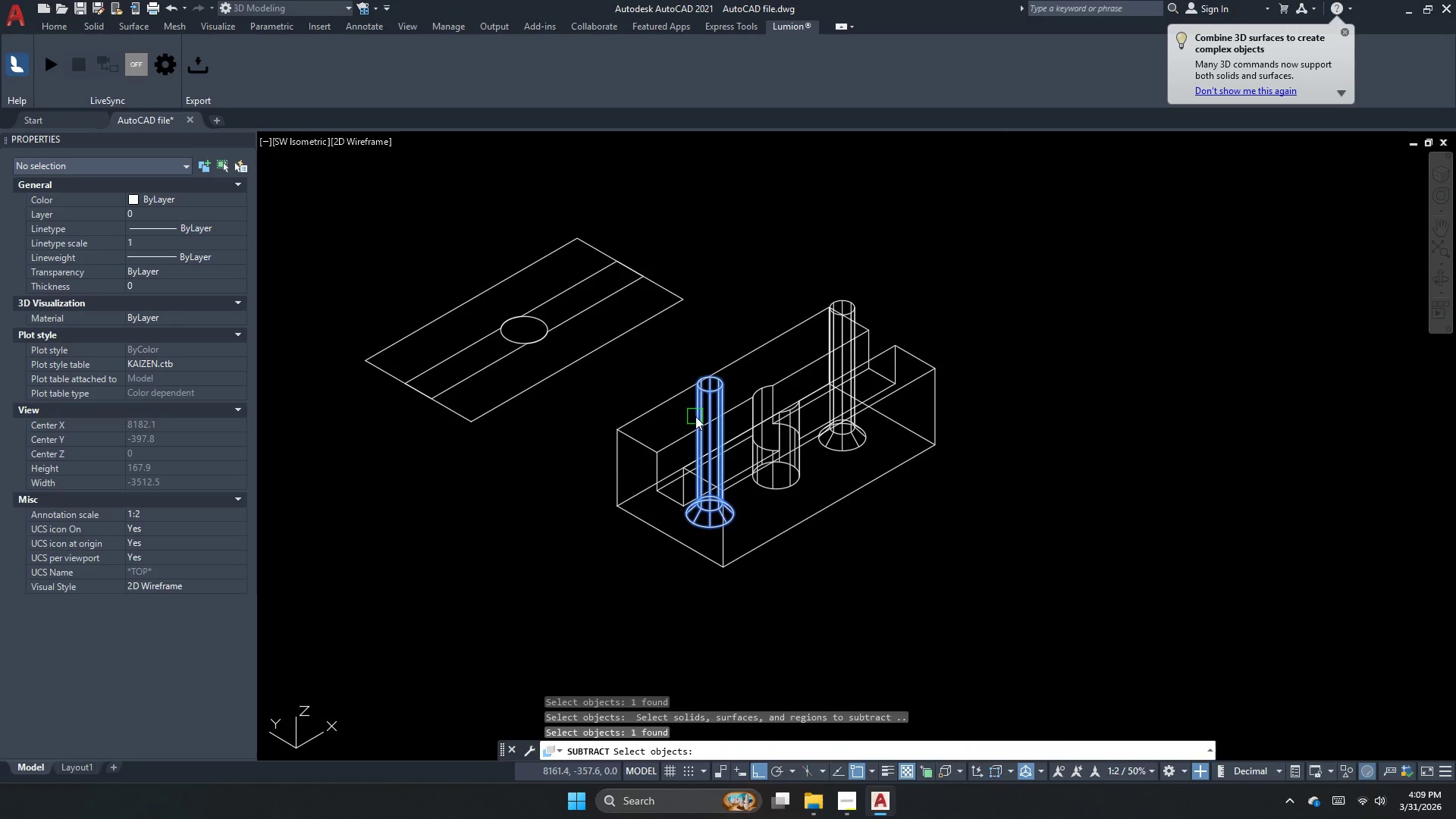 
key(Space)
 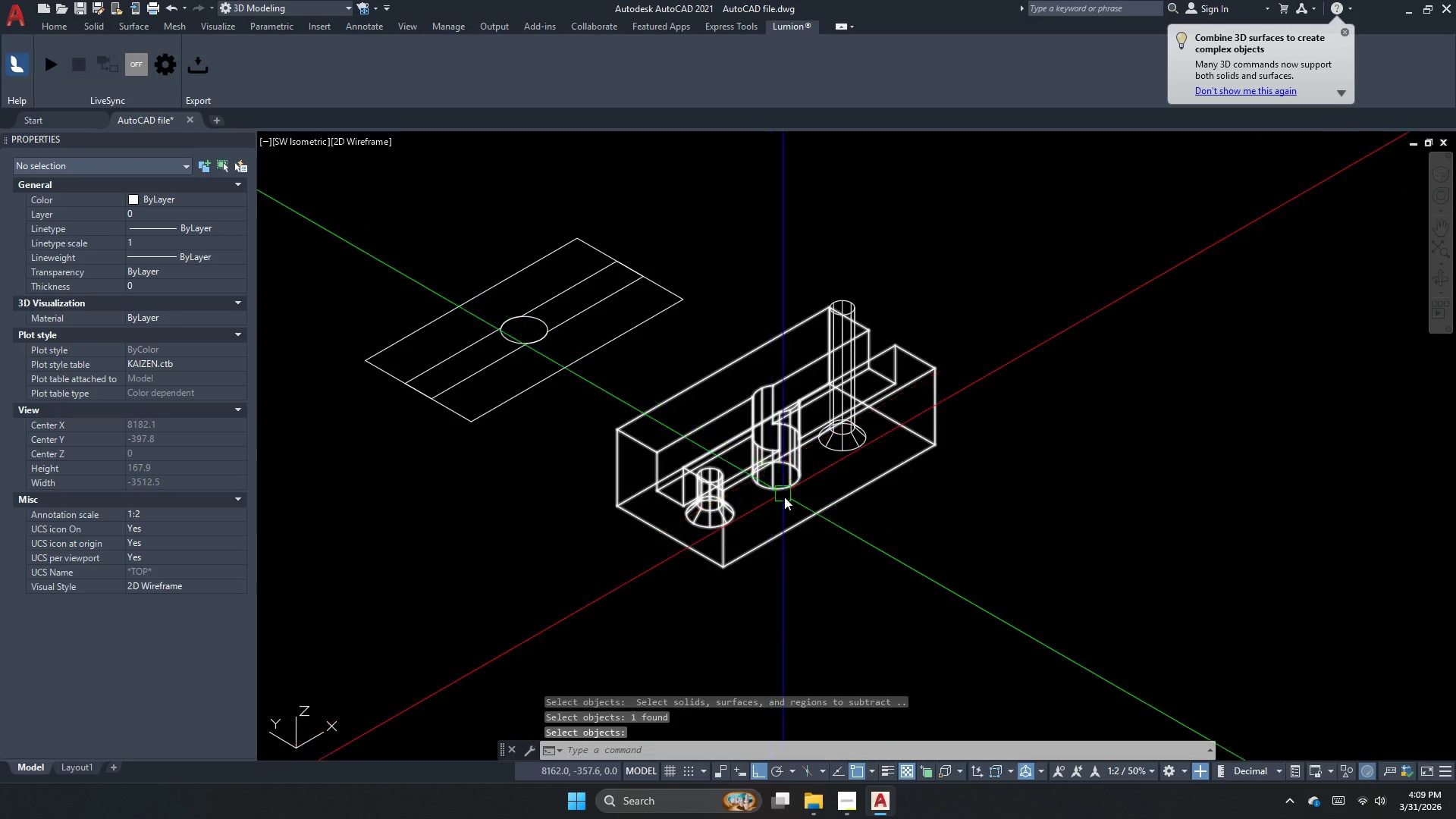 
key(Space)
 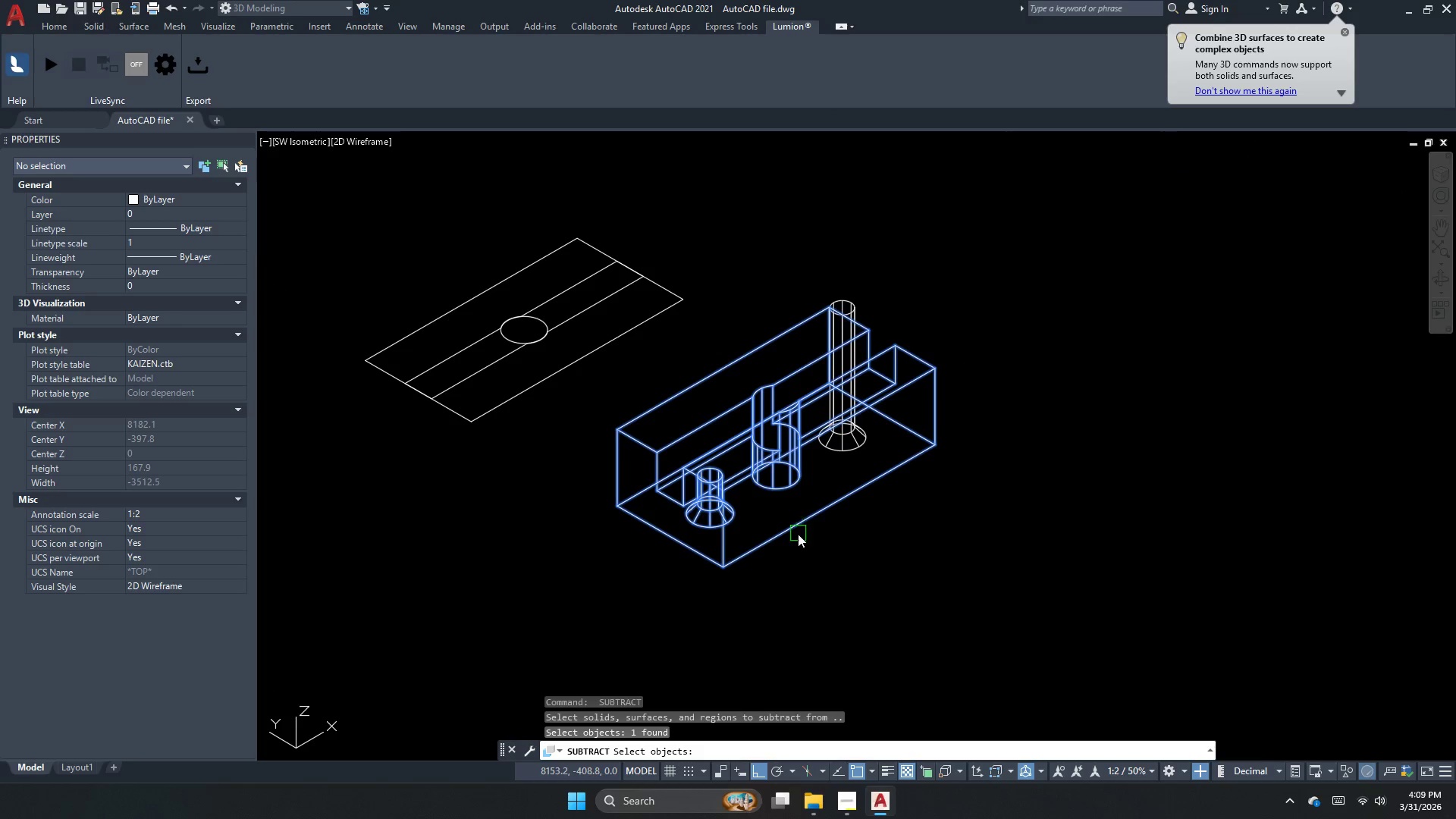 
key(Space)
 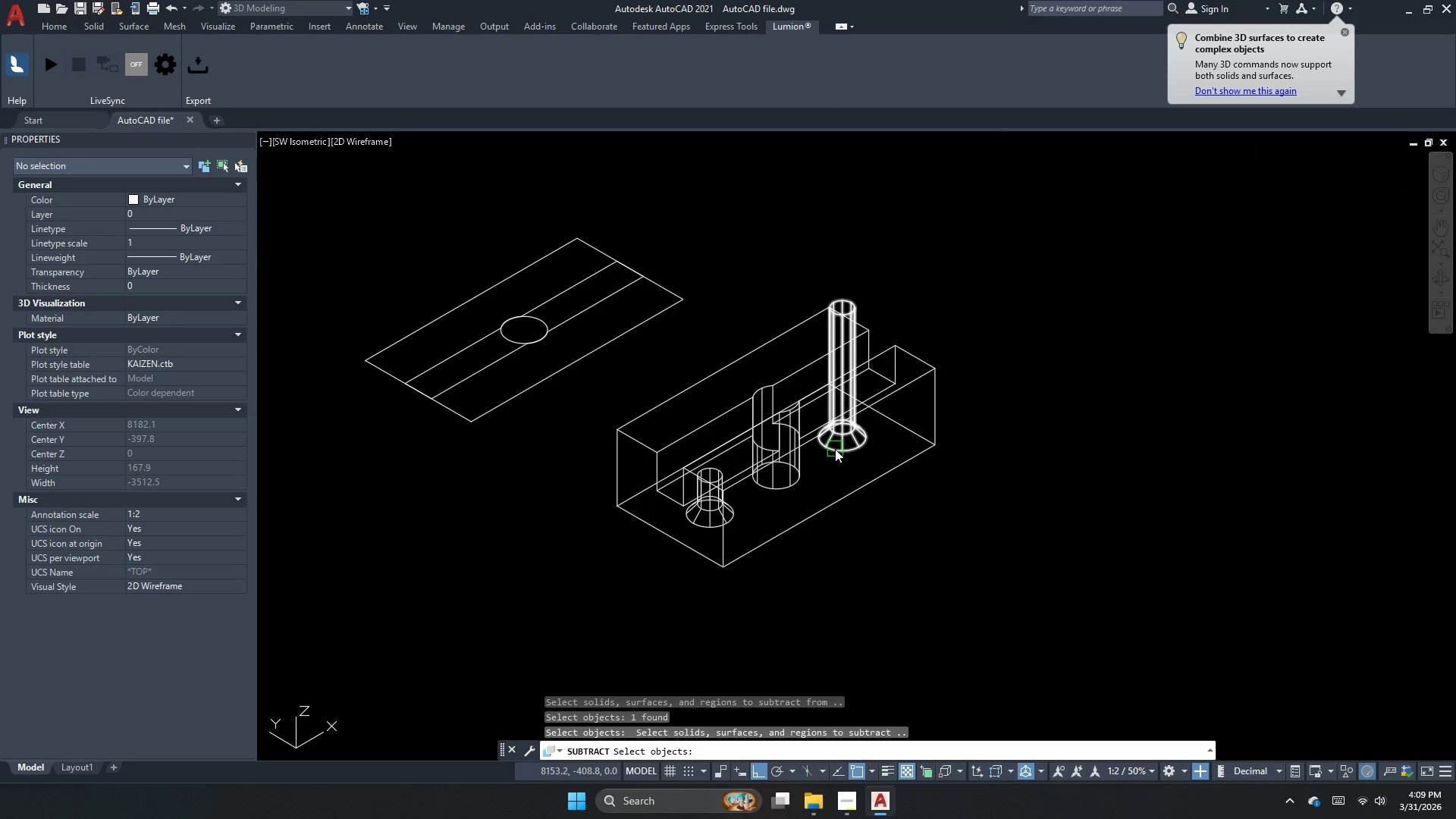 
left_click([839, 447])
 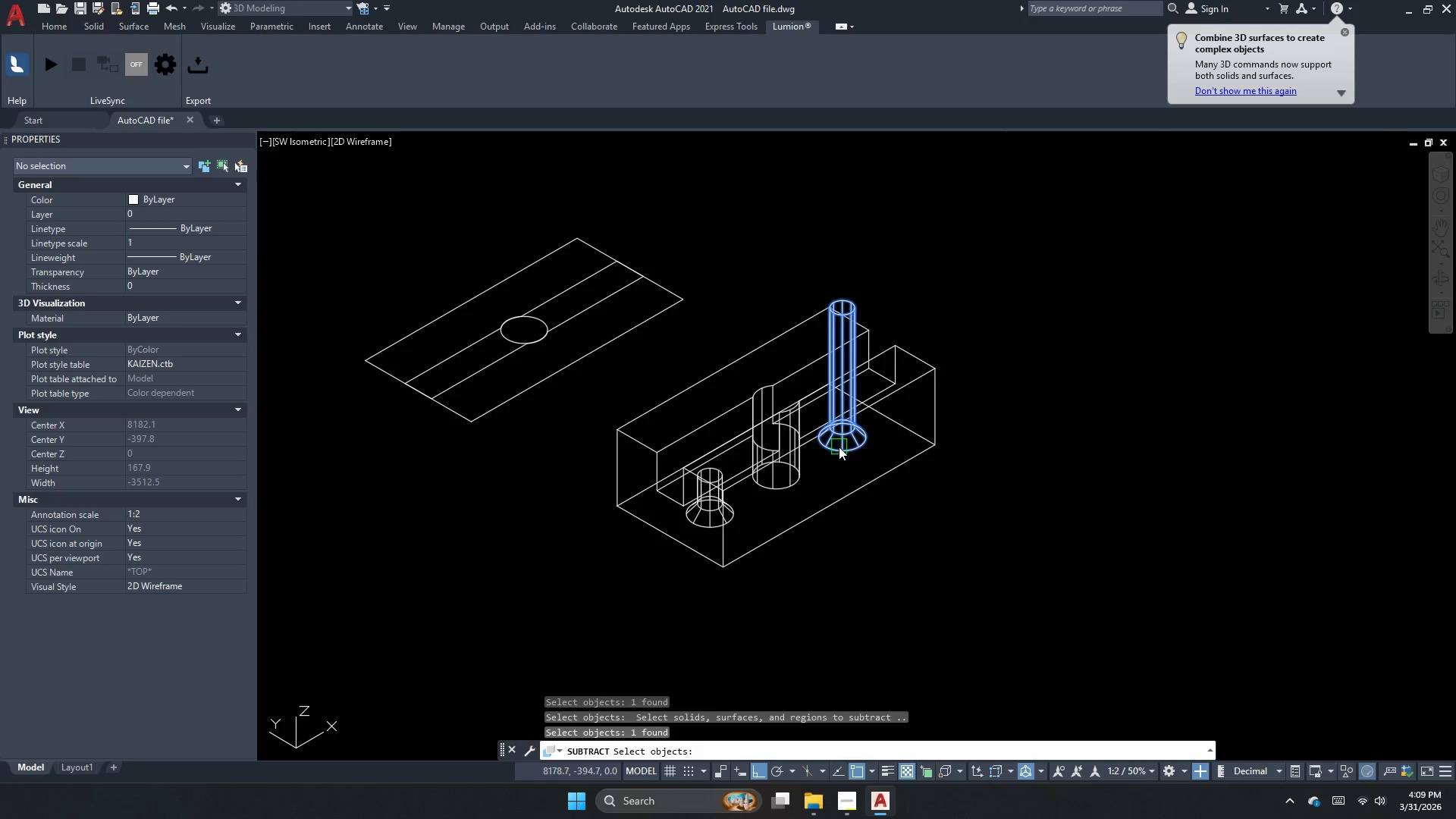 
key(Space)
 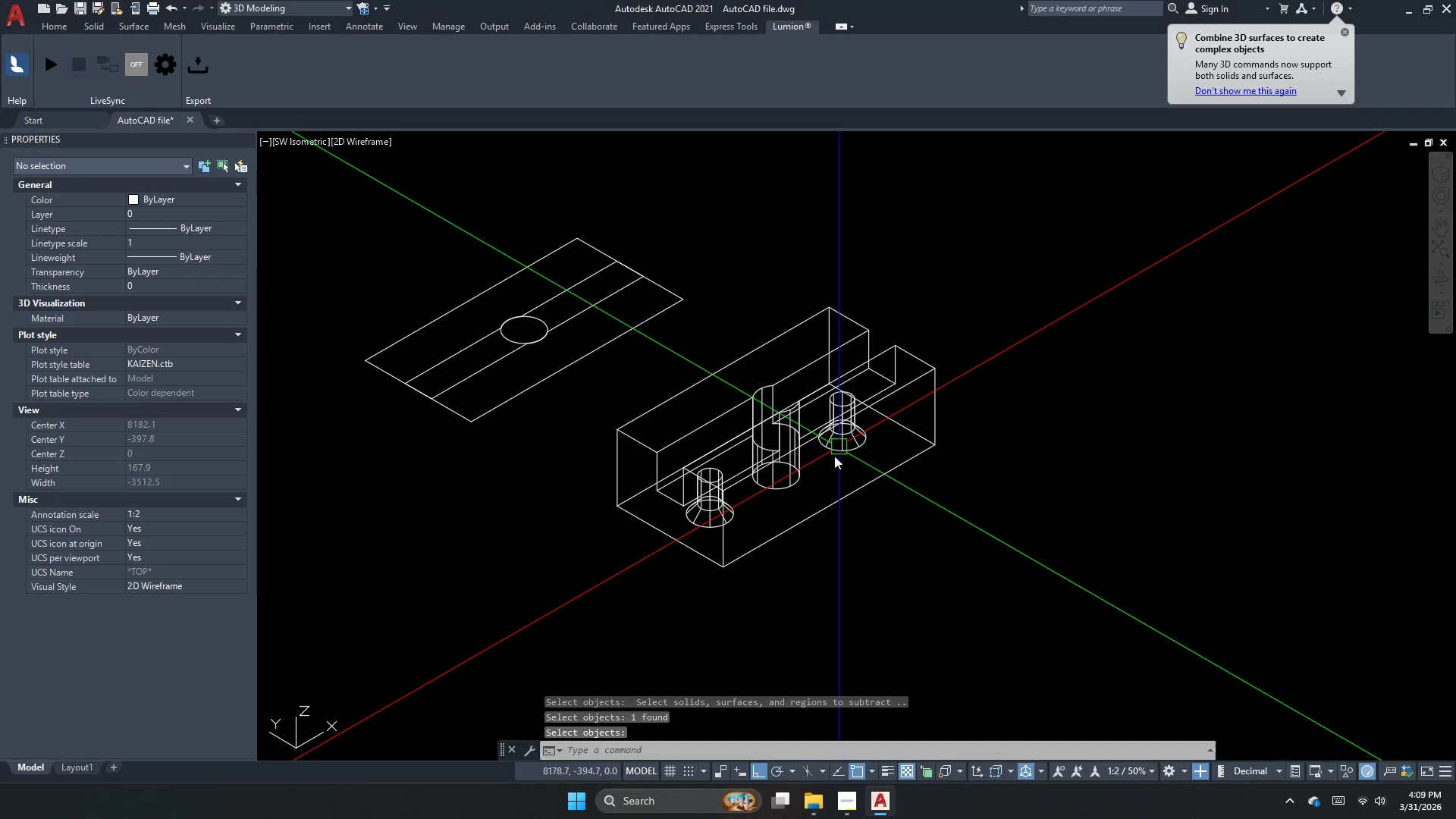 
key(Escape)
 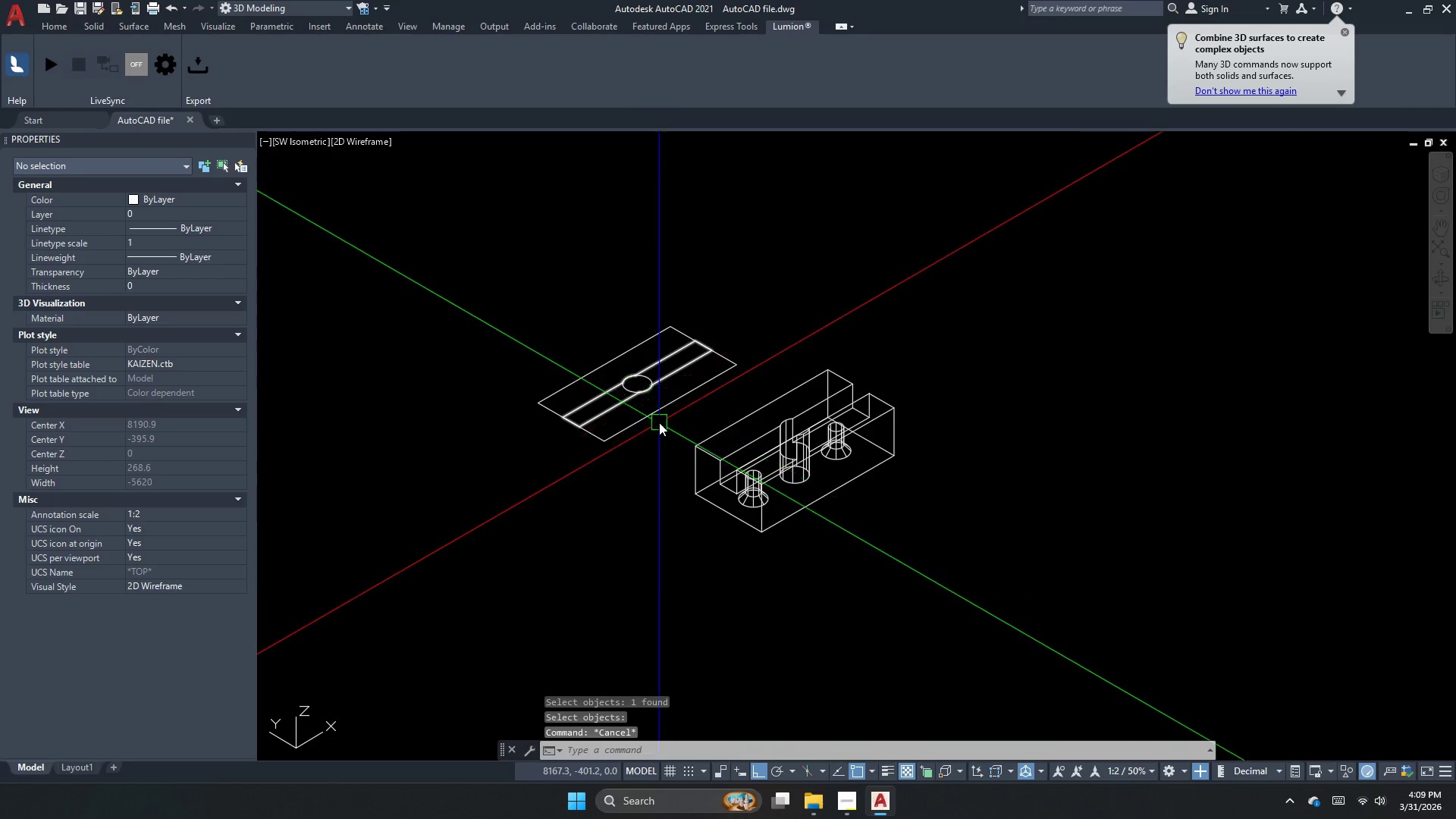 
scroll: coordinate [826, 474], scroll_direction: down, amount: 1.0
 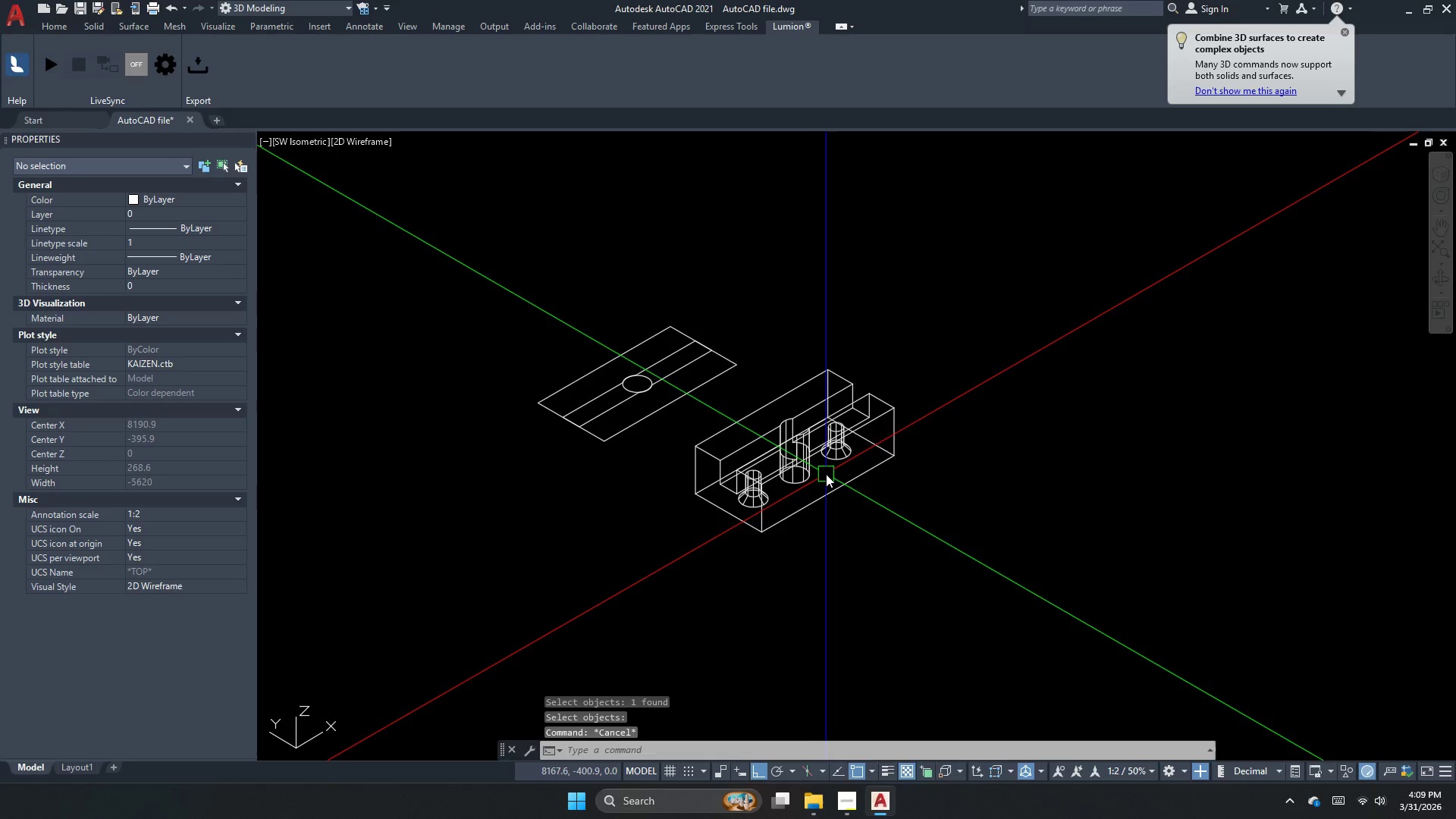 
left_click_drag(start_coordinate=[658, 453], to_coordinate=[645, 441])
 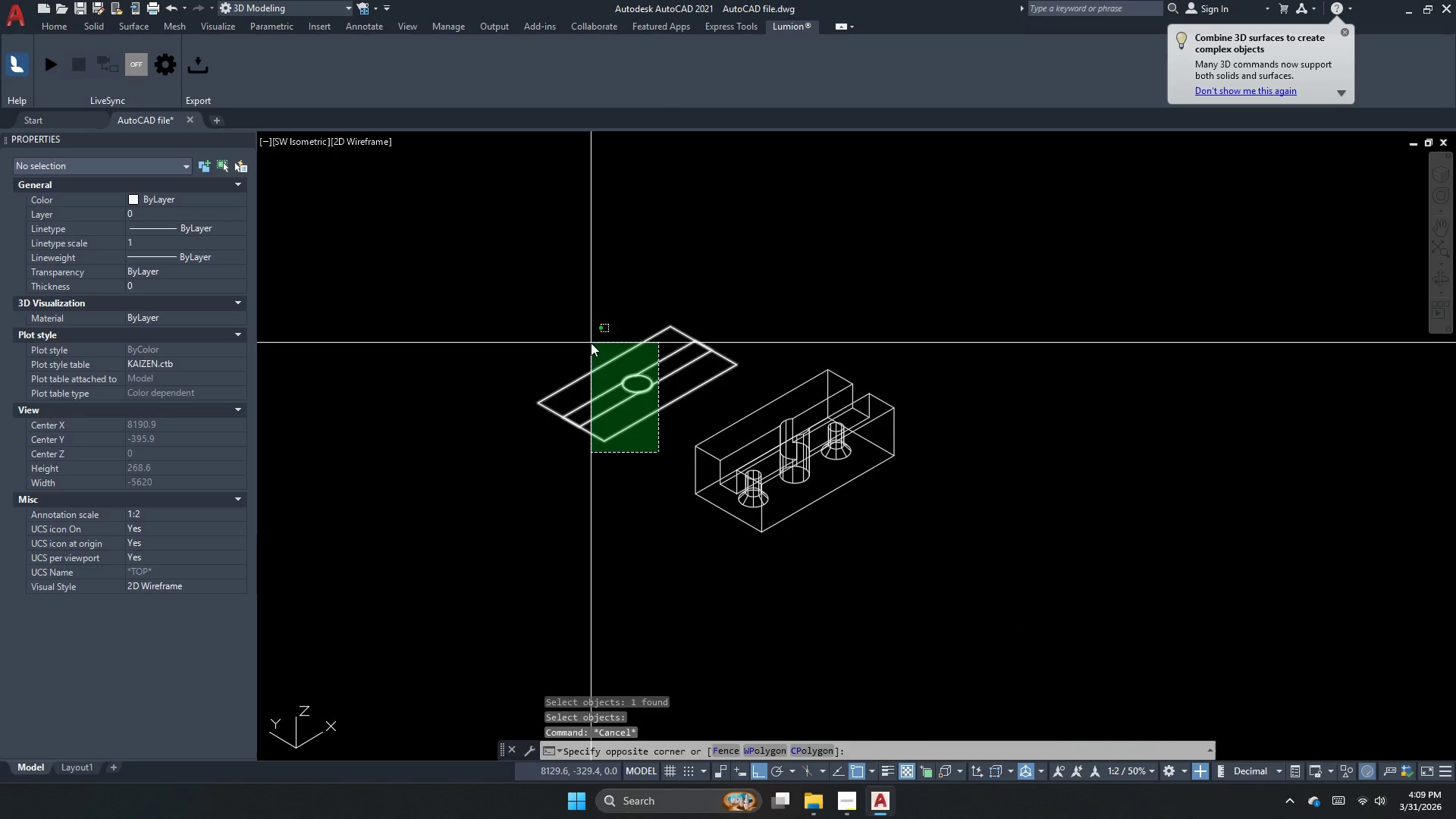 
double_click([591, 343])
 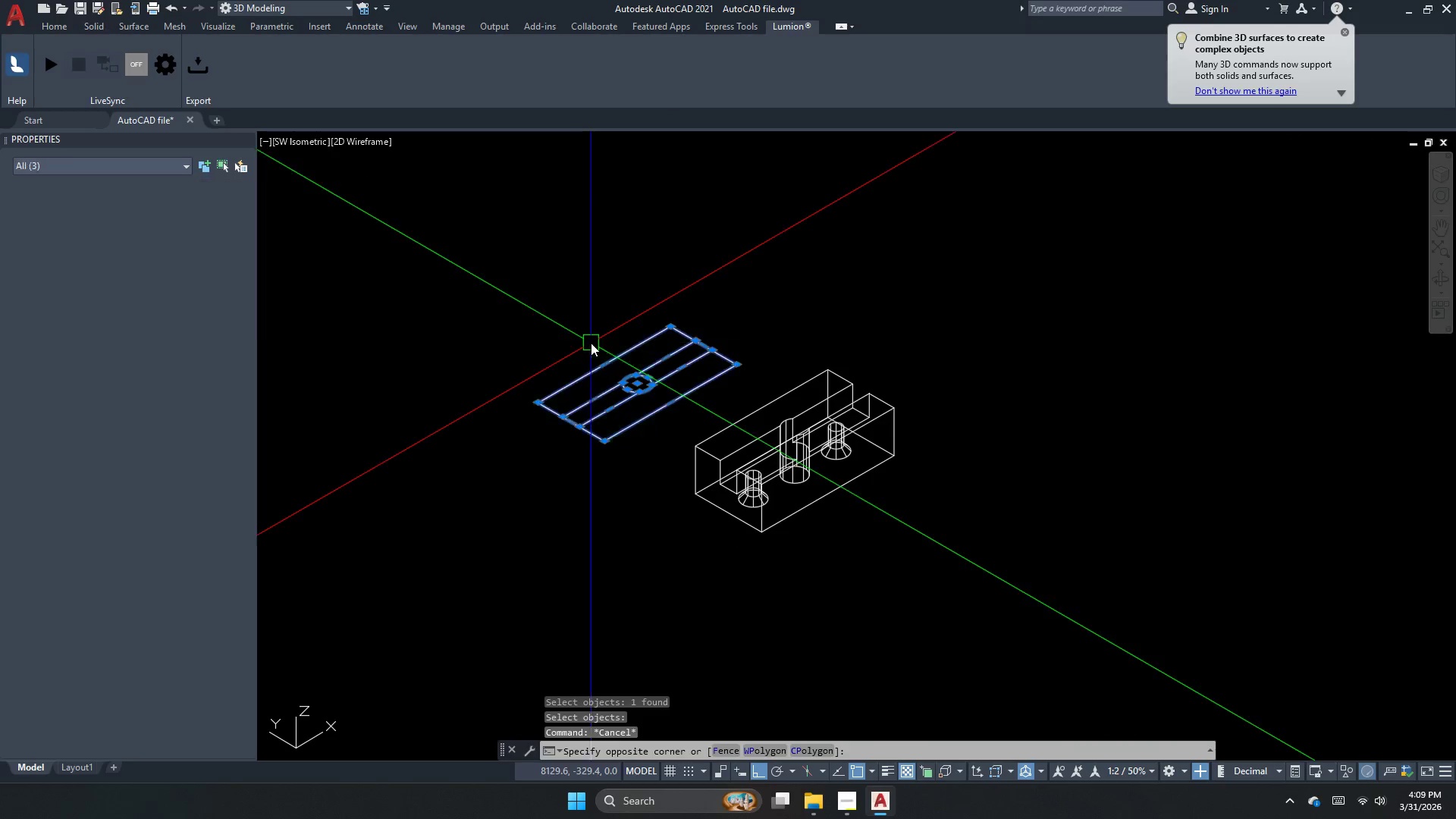 
key(E)
 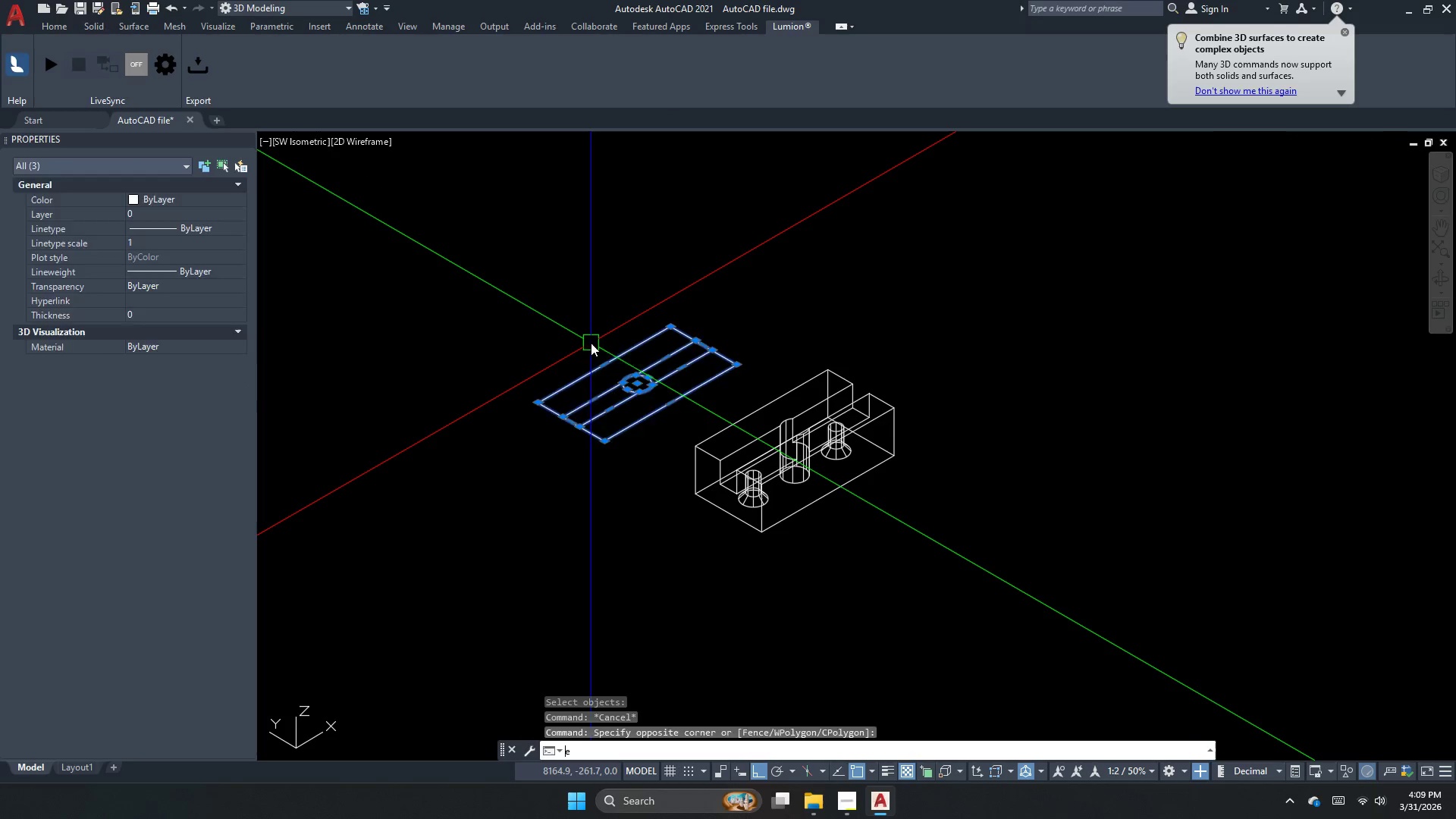 
key(Space)
 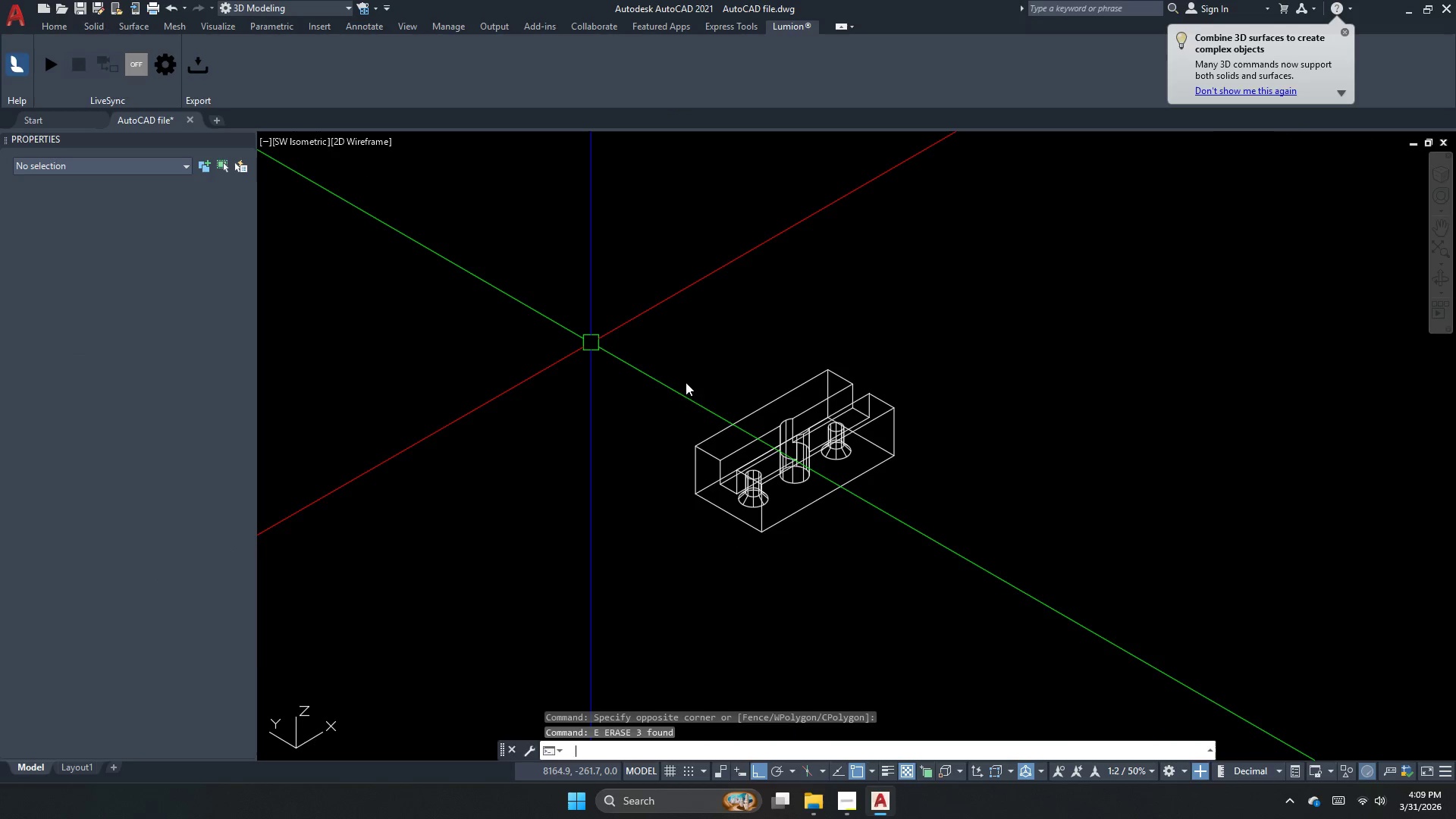 
key(Escape)
 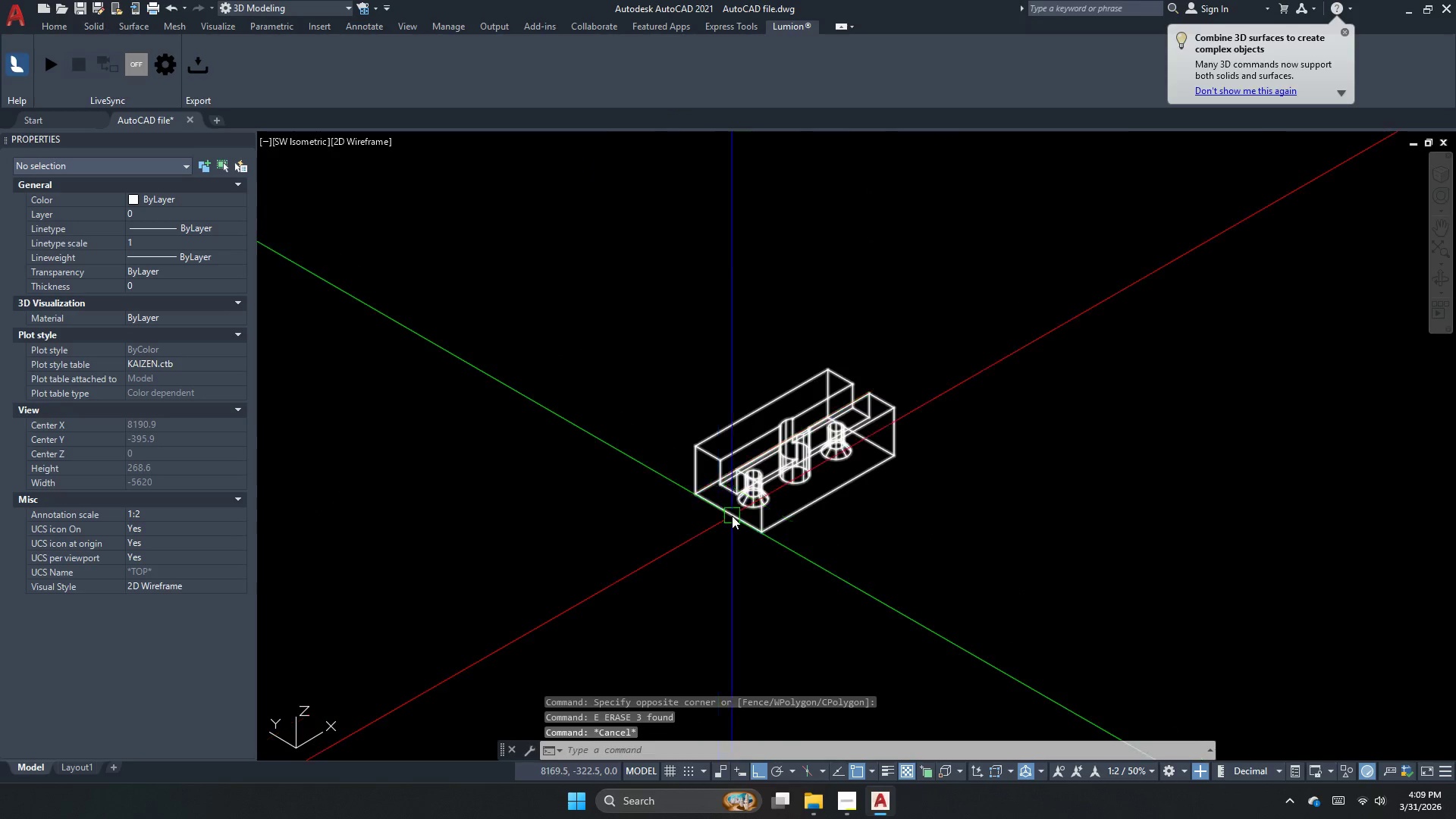 
scroll: coordinate [732, 516], scroll_direction: up, amount: 3.0
 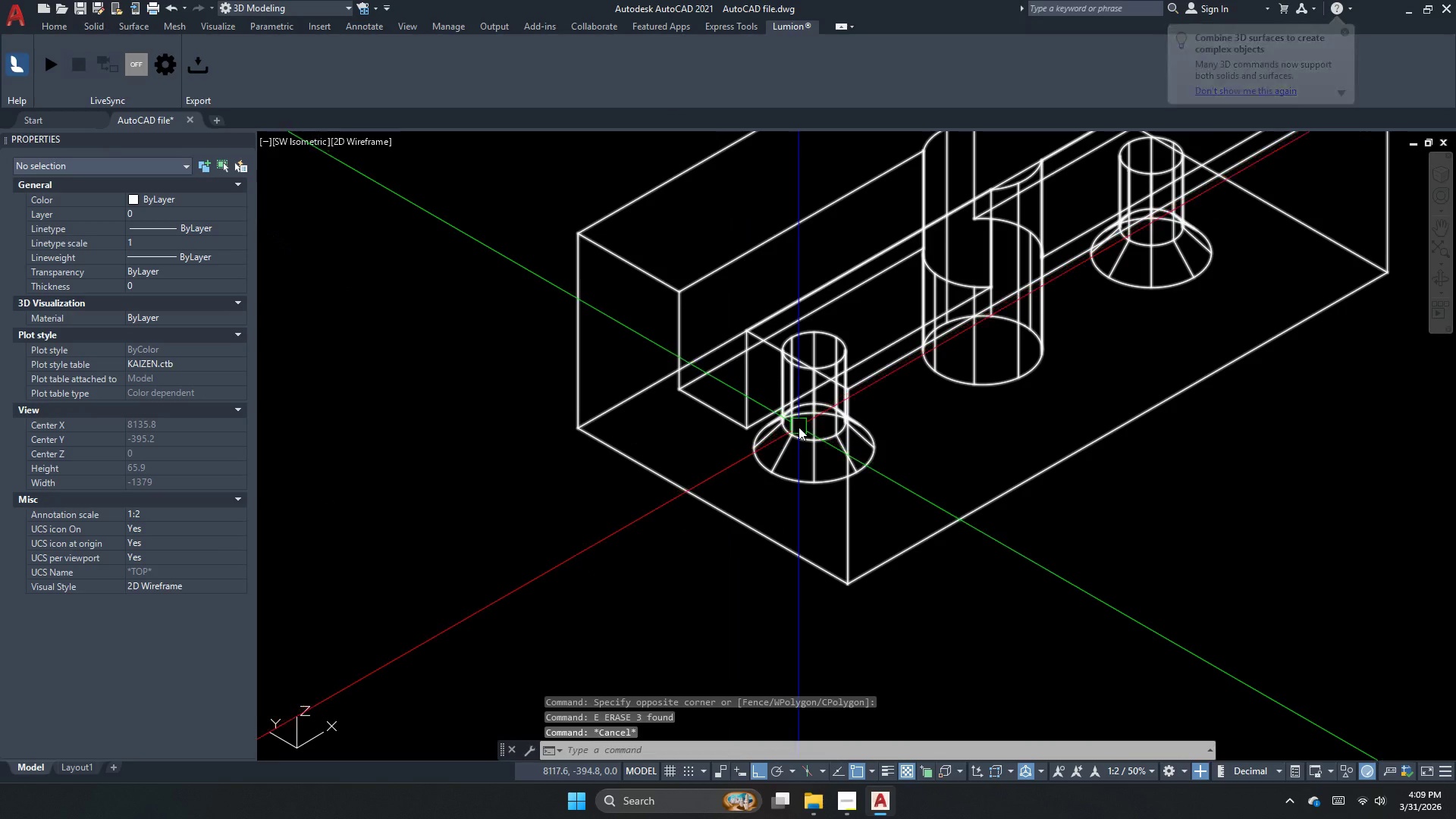 
key(Escape)
type(cha)
 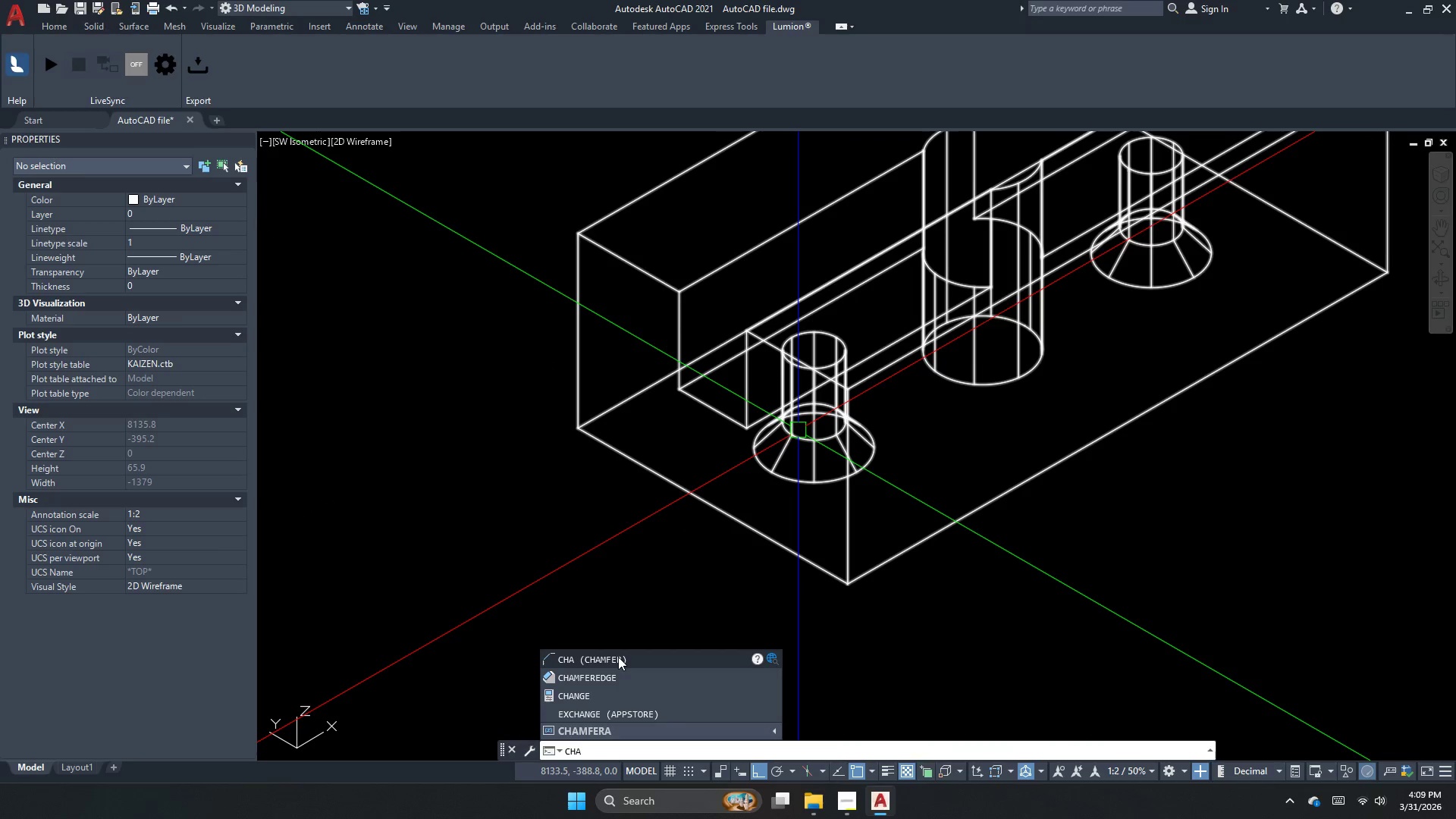 
key(Escape)
 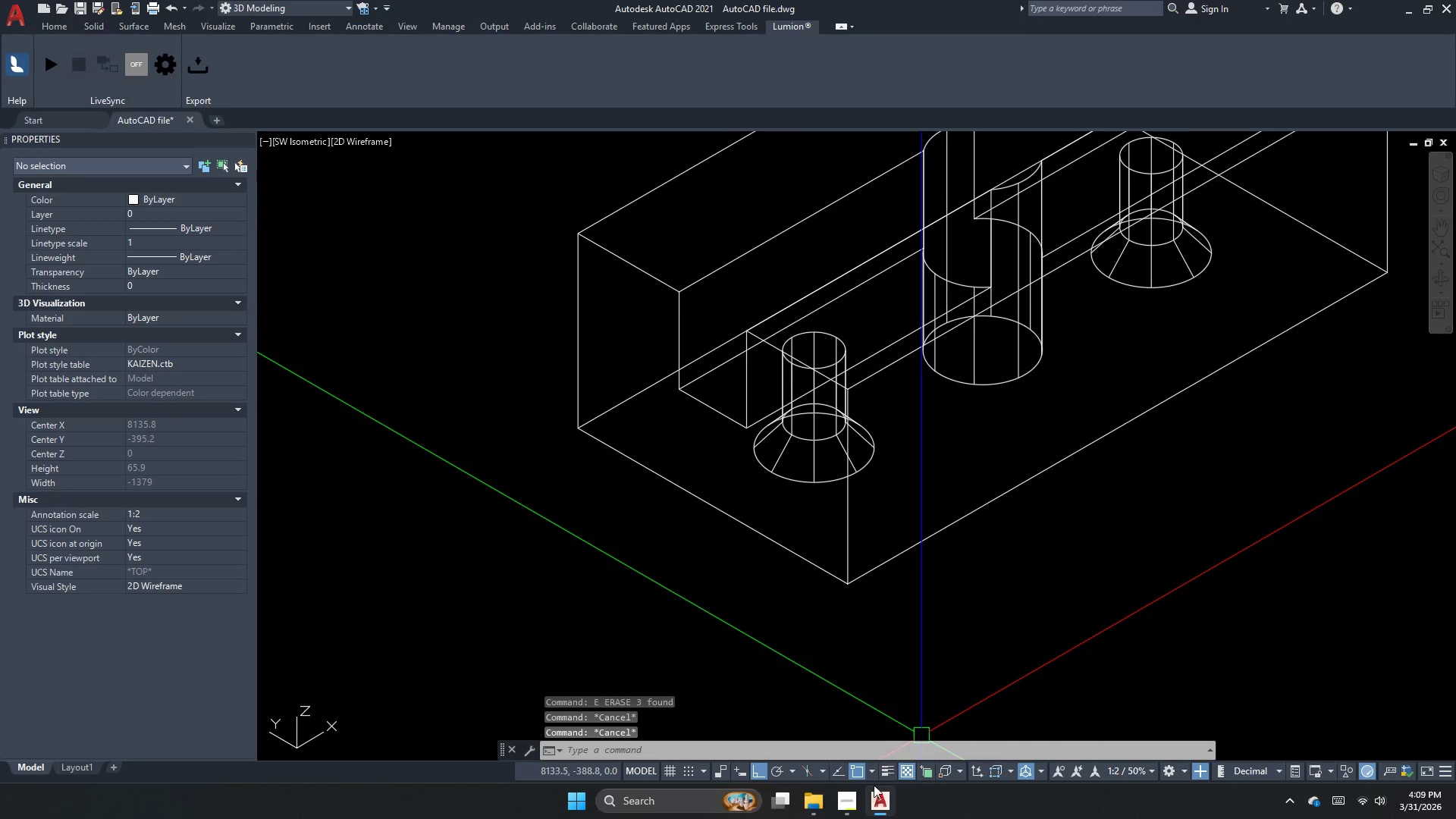 
key(Escape)